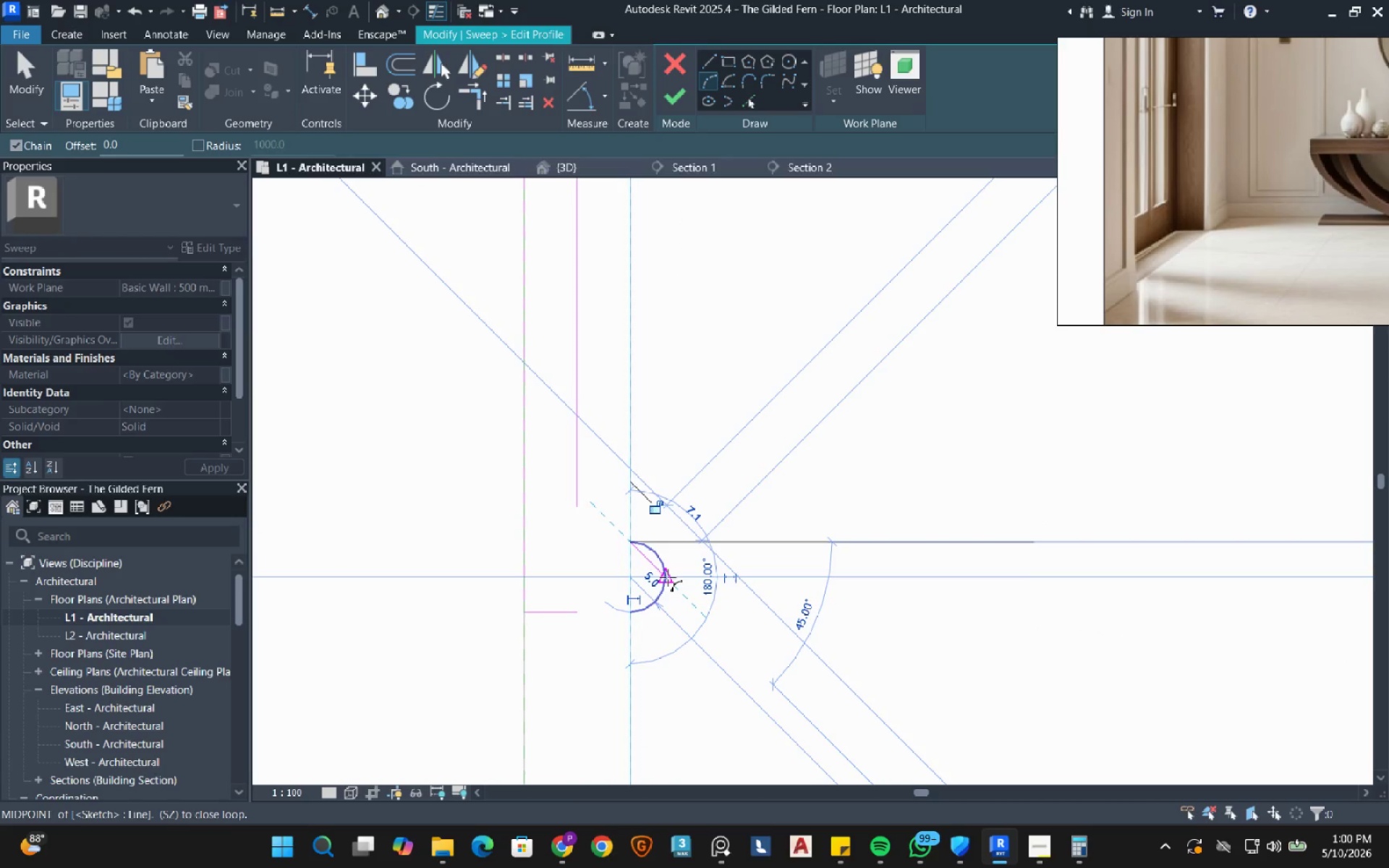 
key(Escape)
 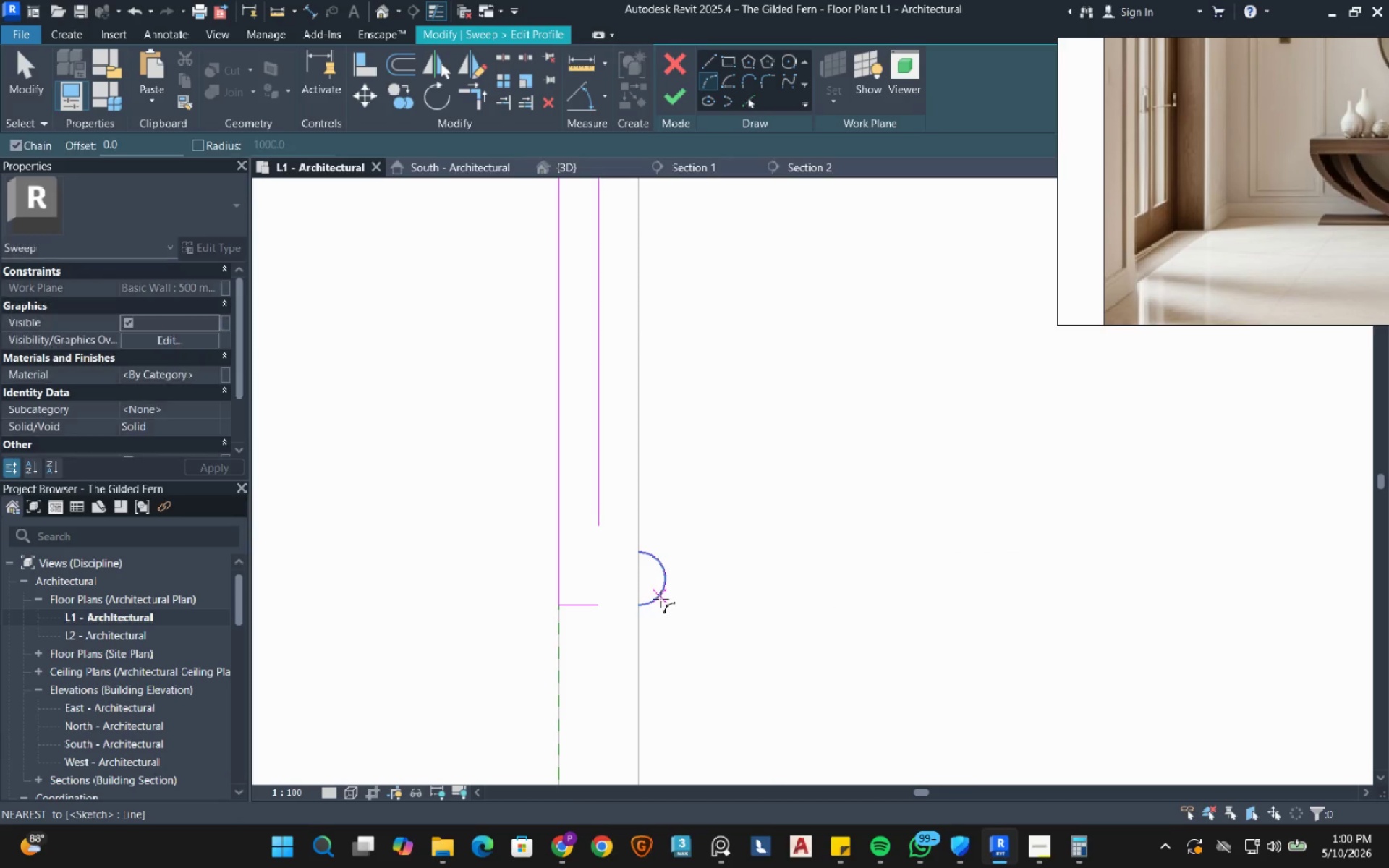 
scroll: coordinate [663, 590], scroll_direction: down, amount: 2.0
 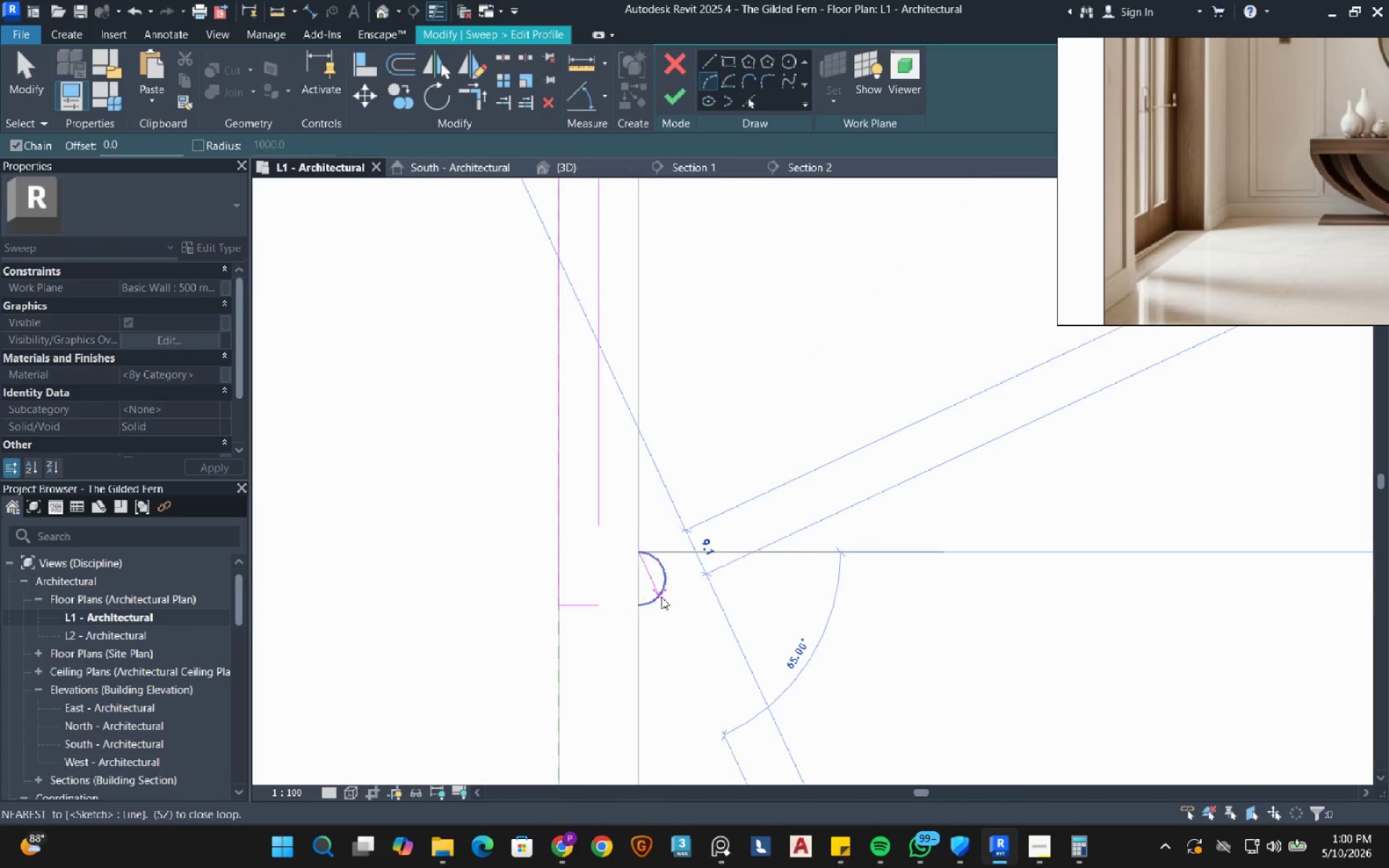 
key(Escape)
 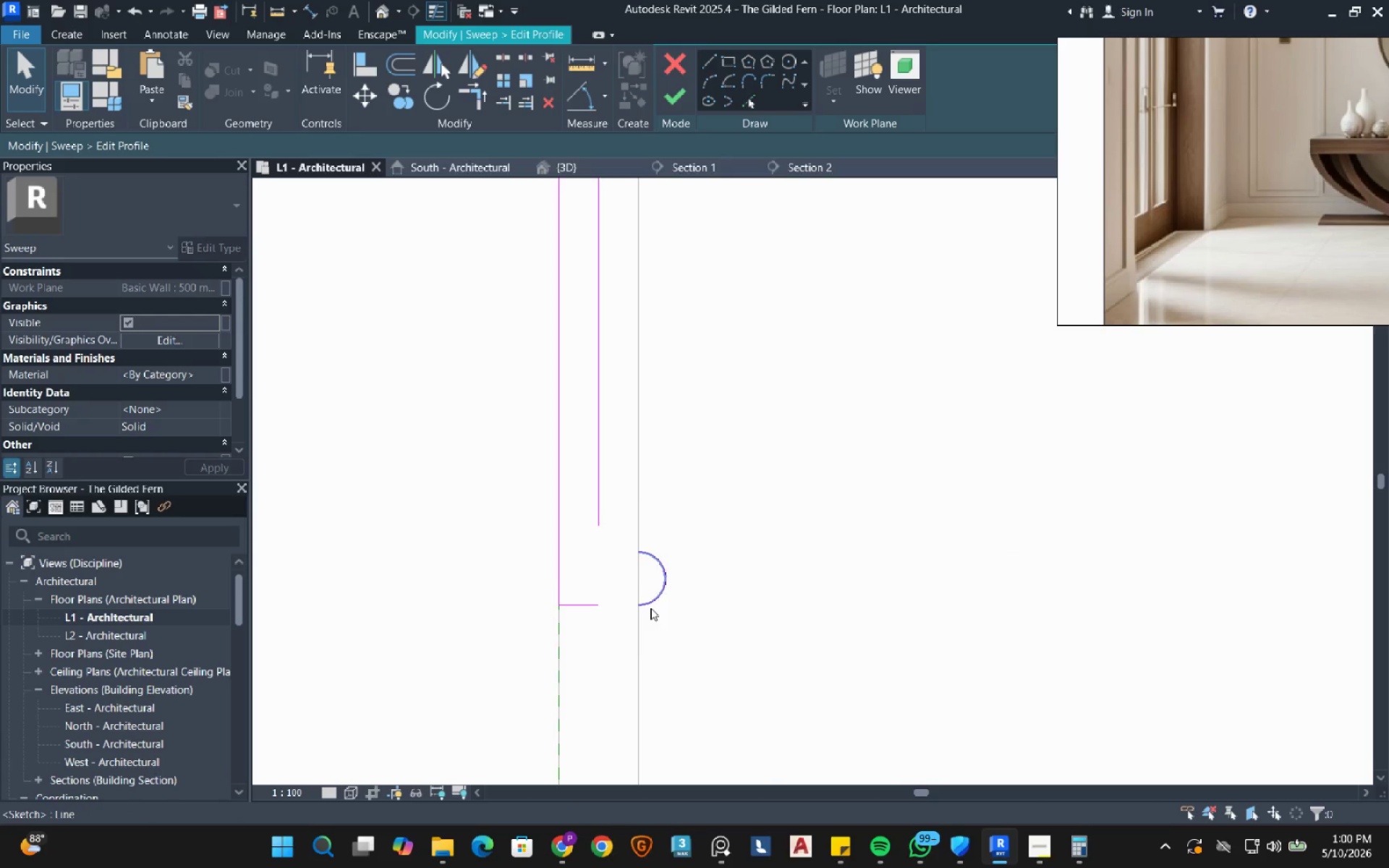 
left_click([650, 608])
 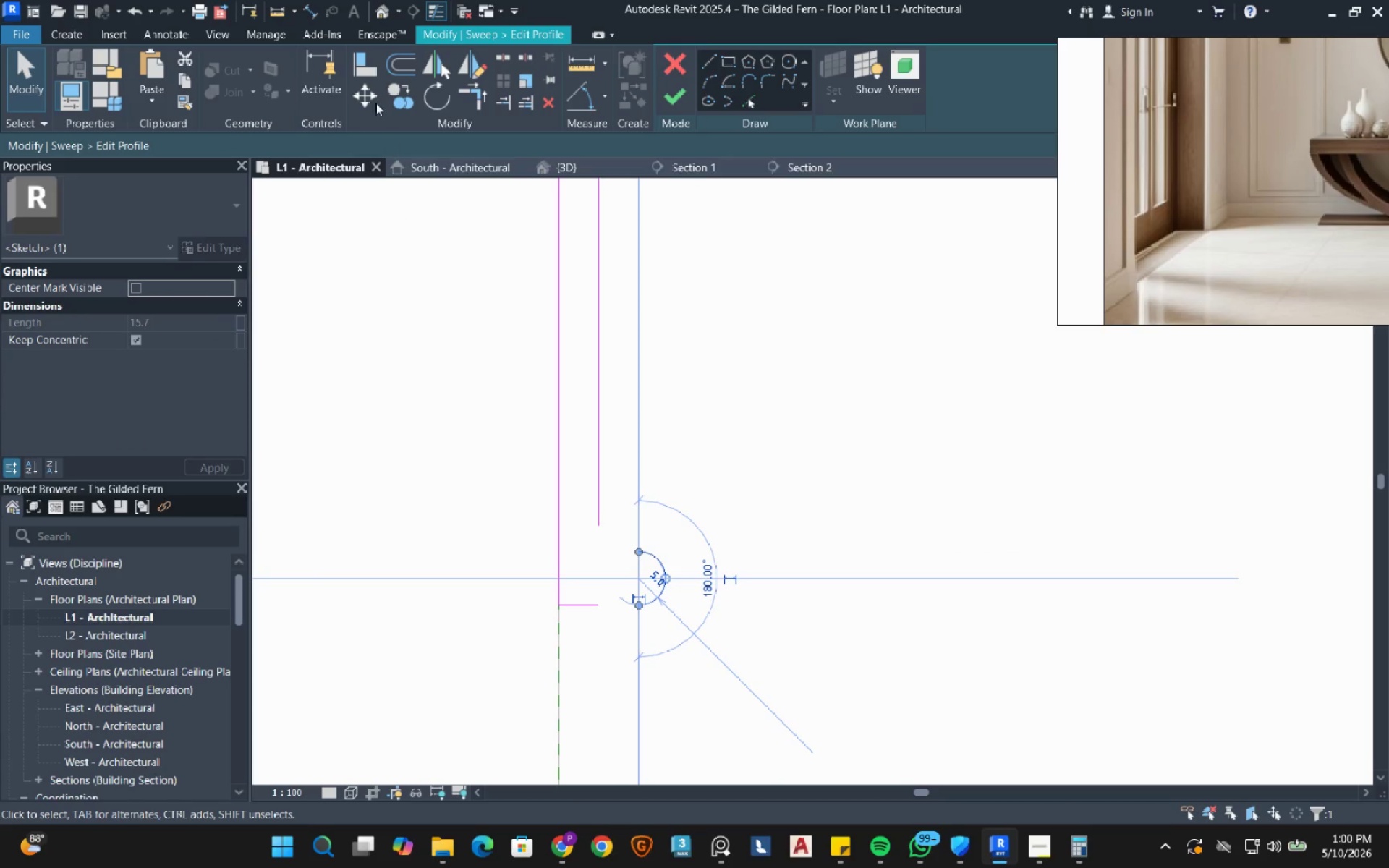 
left_click([370, 89])
 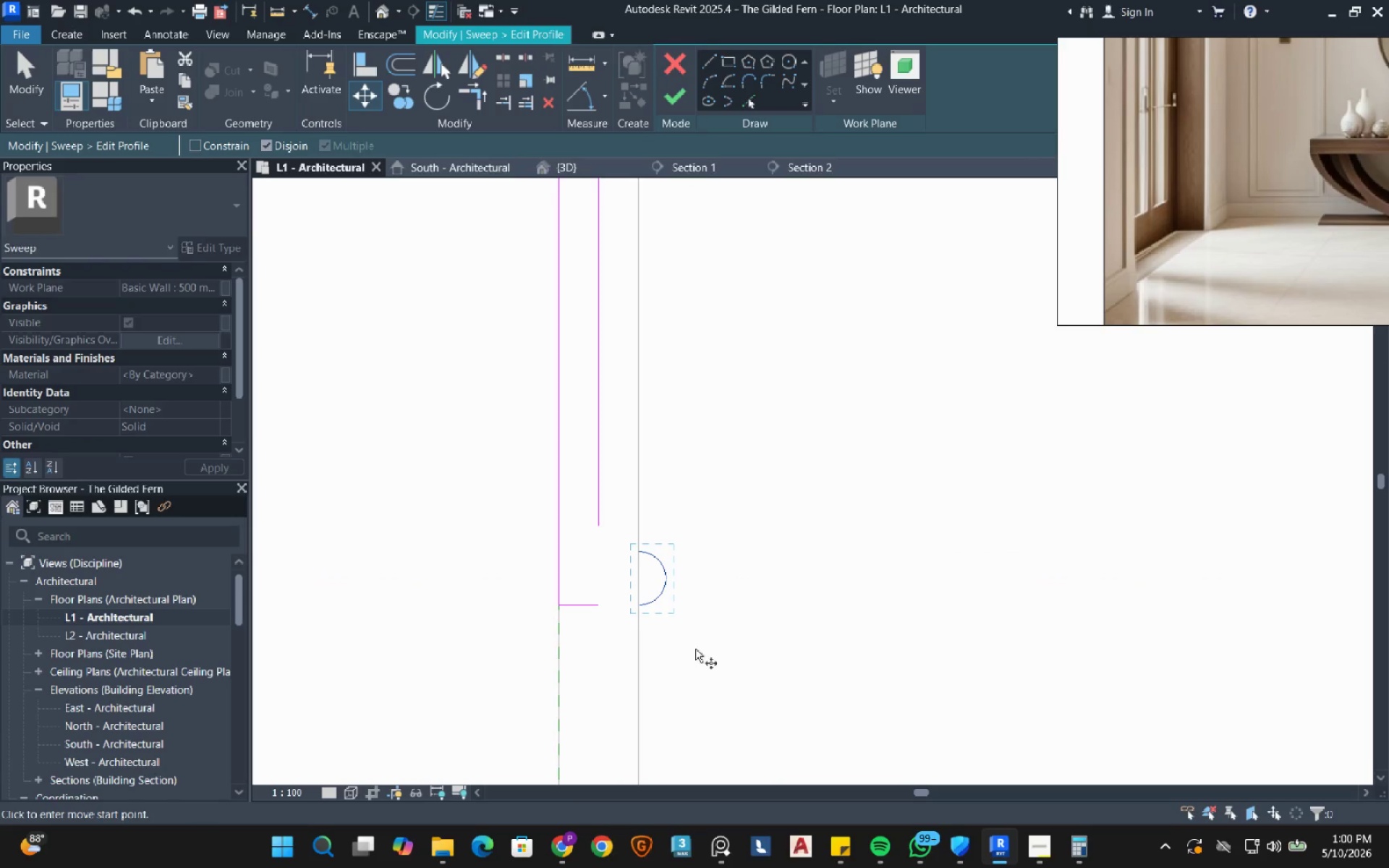 
scroll: coordinate [668, 621], scroll_direction: up, amount: 2.0
 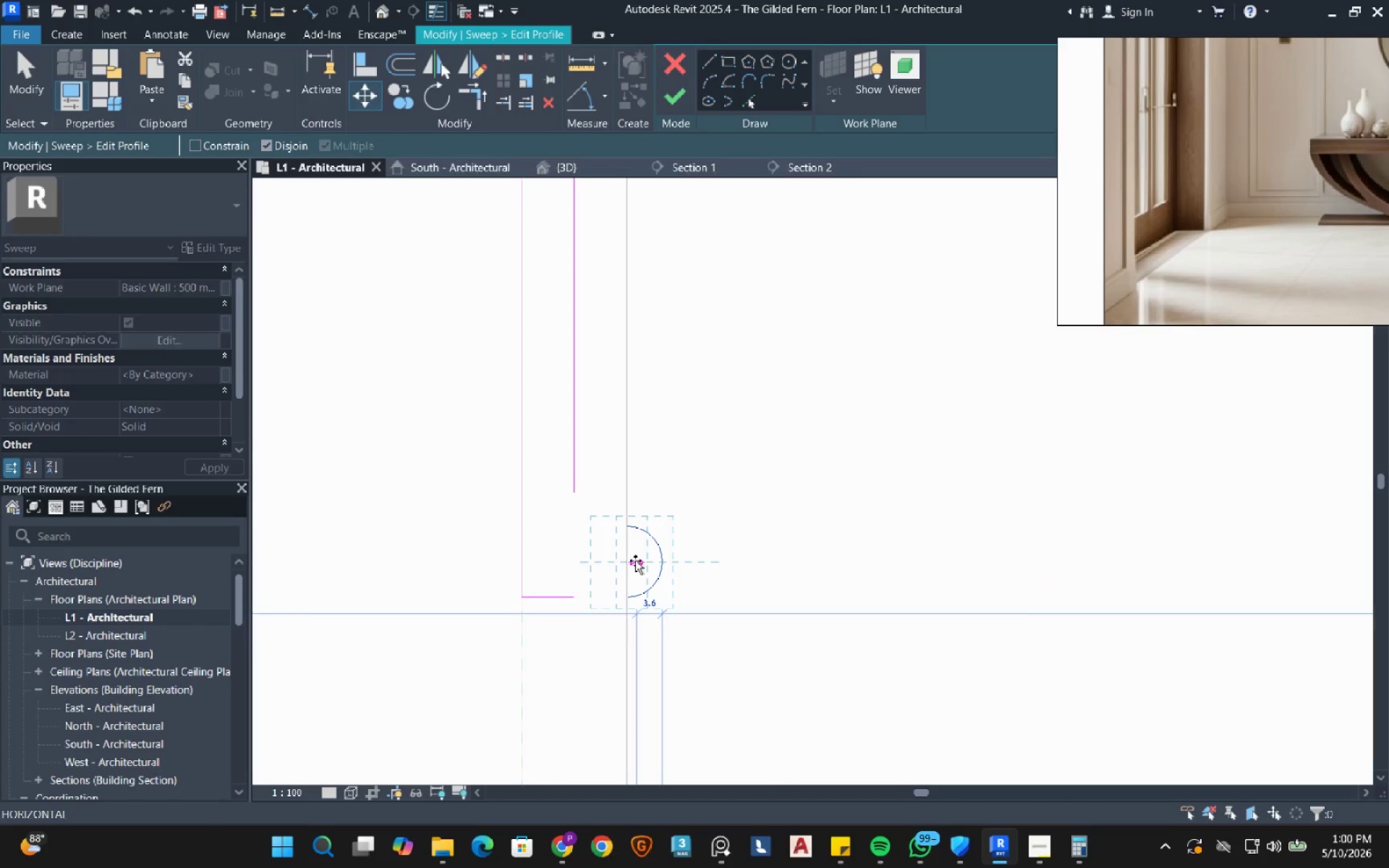 
left_click([631, 561])
 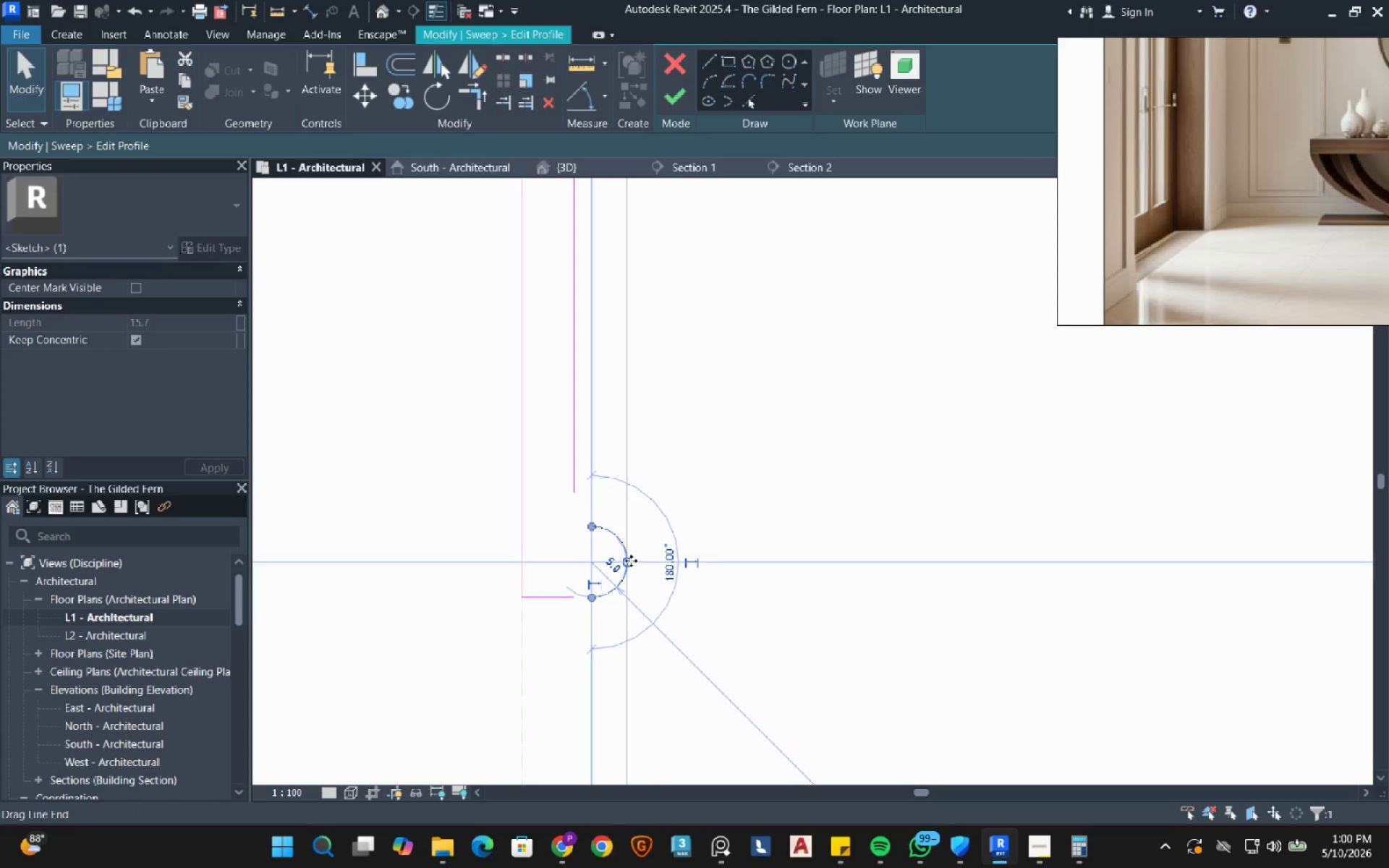 
key(Escape)
 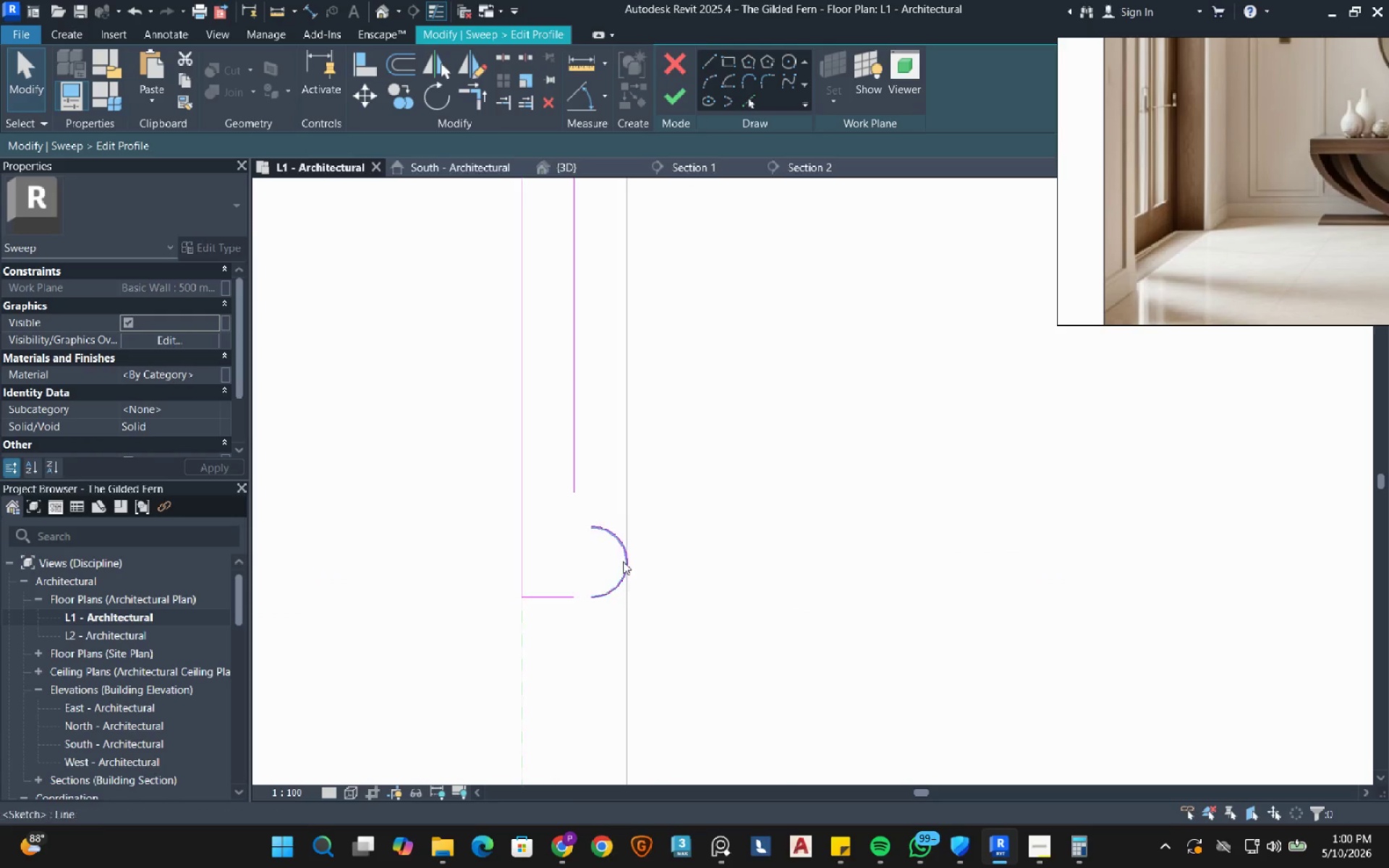 
key(Escape)
 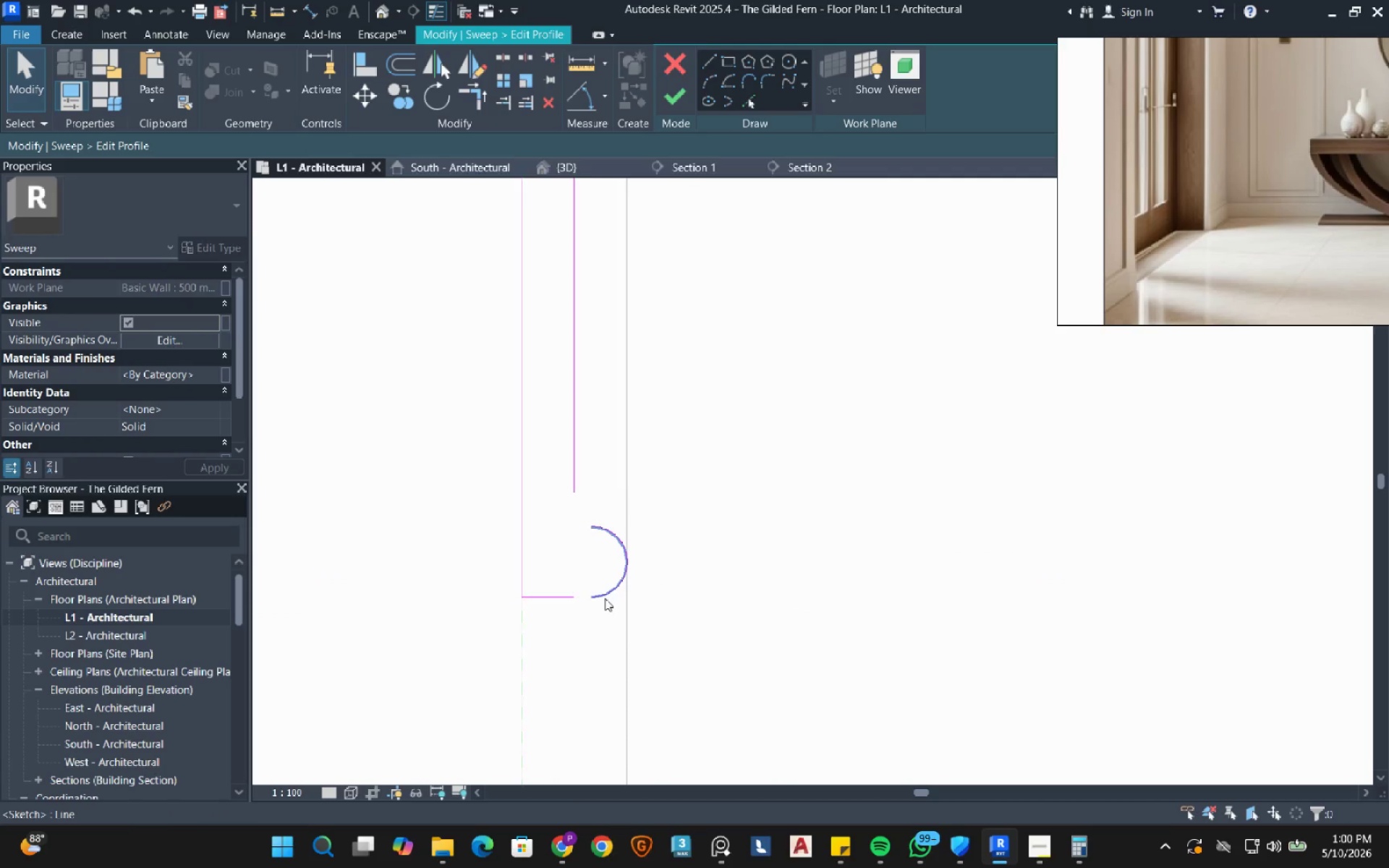 
left_click([605, 598])
 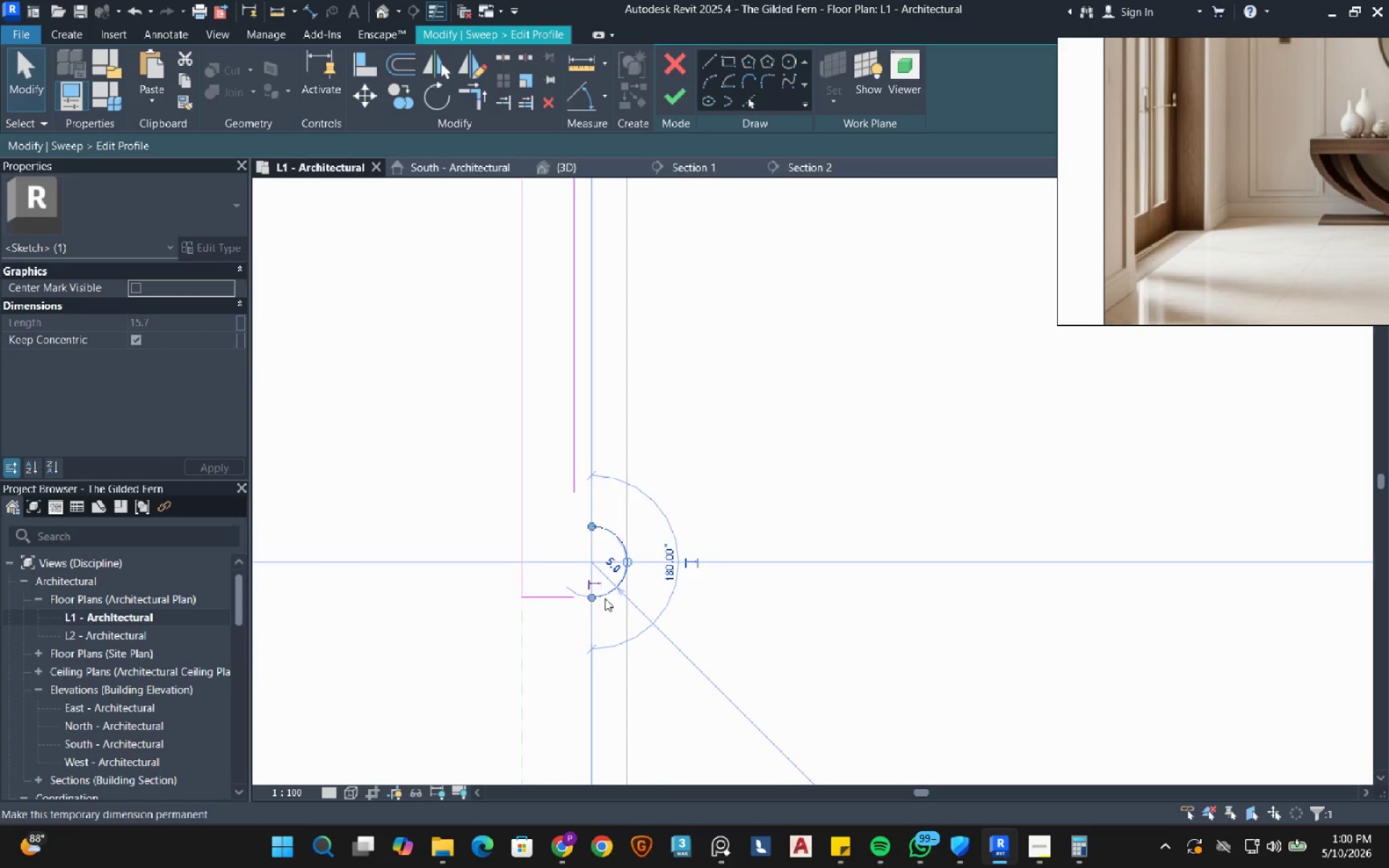 
type(dm)
 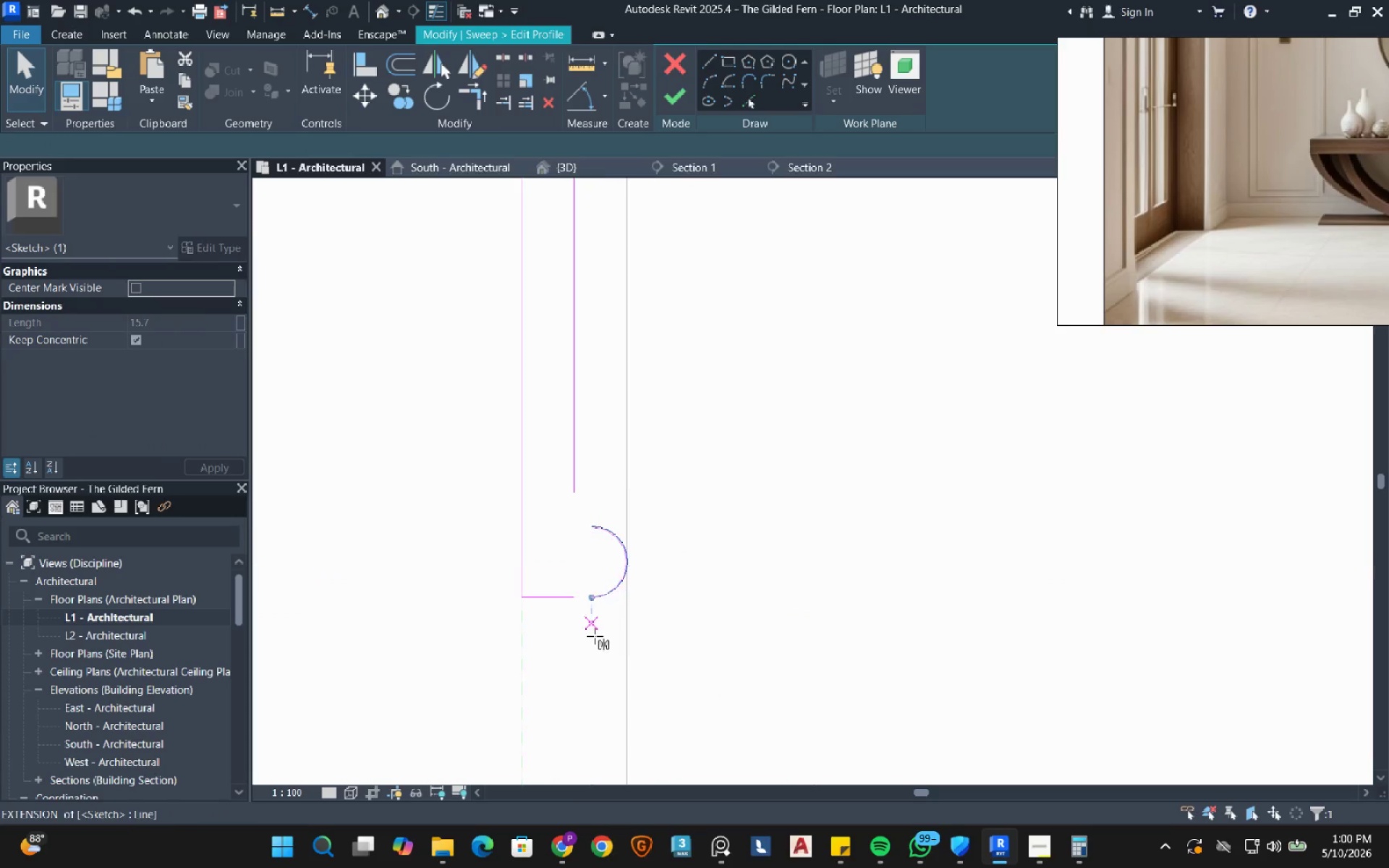 
scroll: coordinate [585, 651], scroll_direction: down, amount: 12.0
 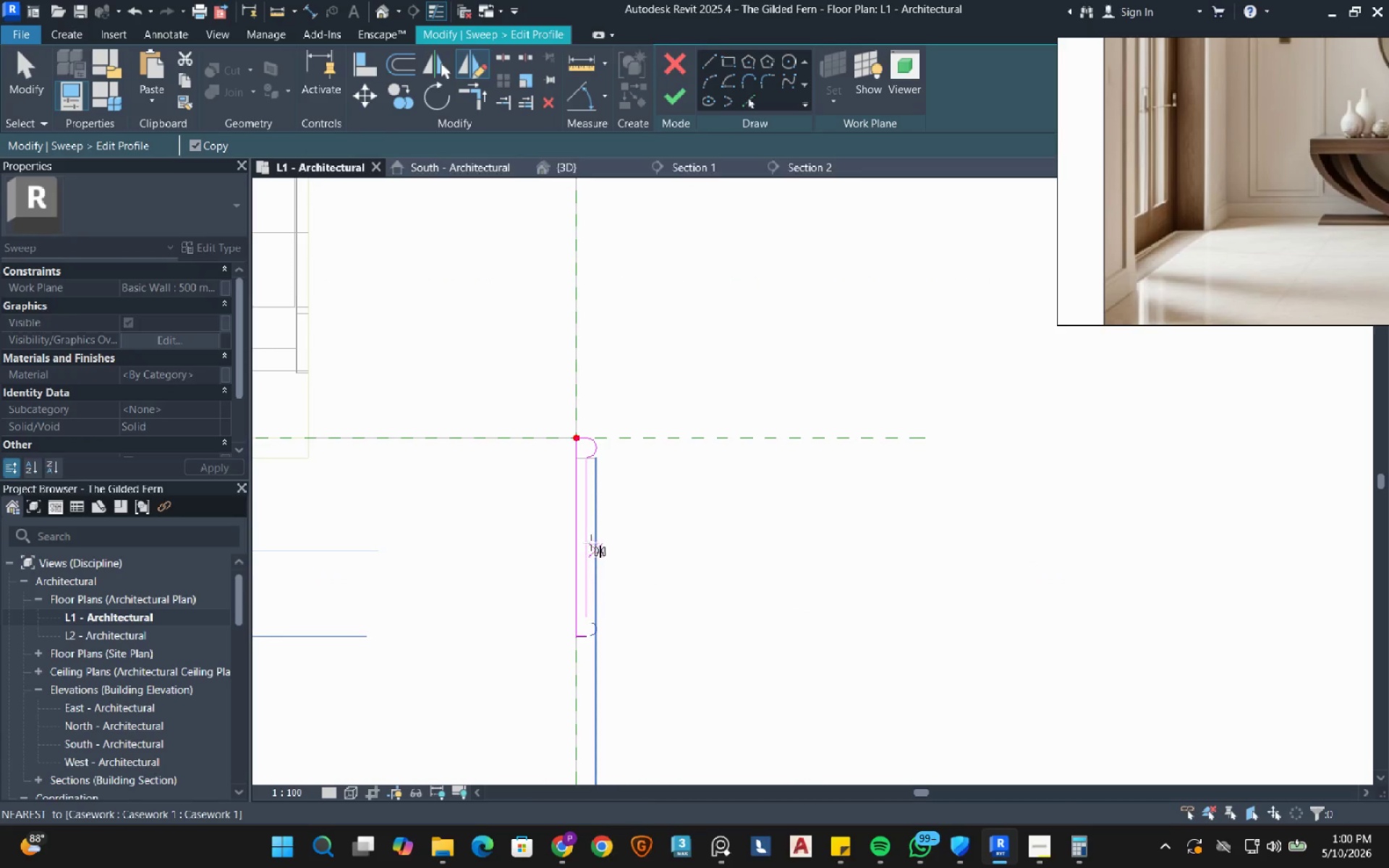 
left_click([588, 539])
 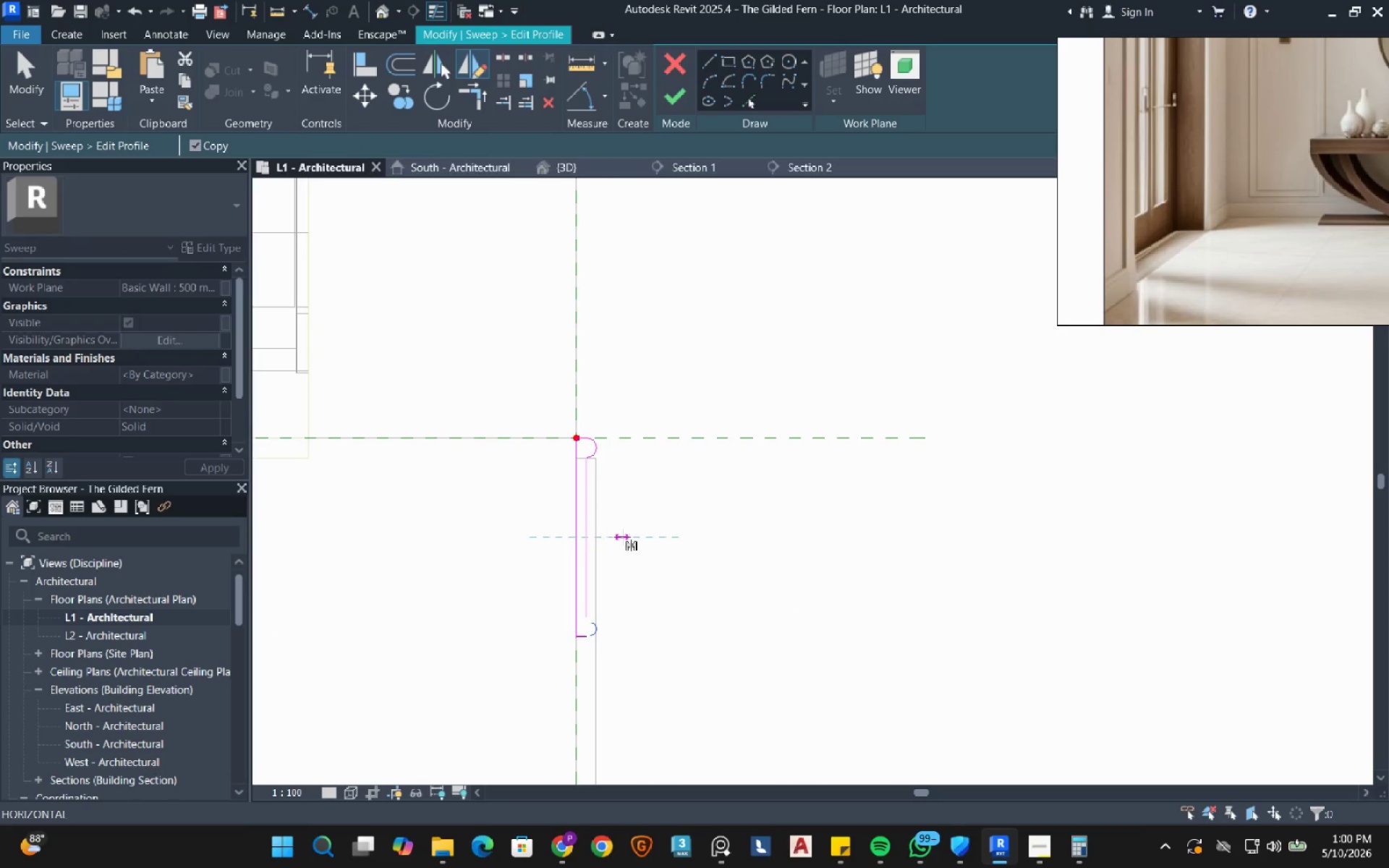 
left_click([622, 537])
 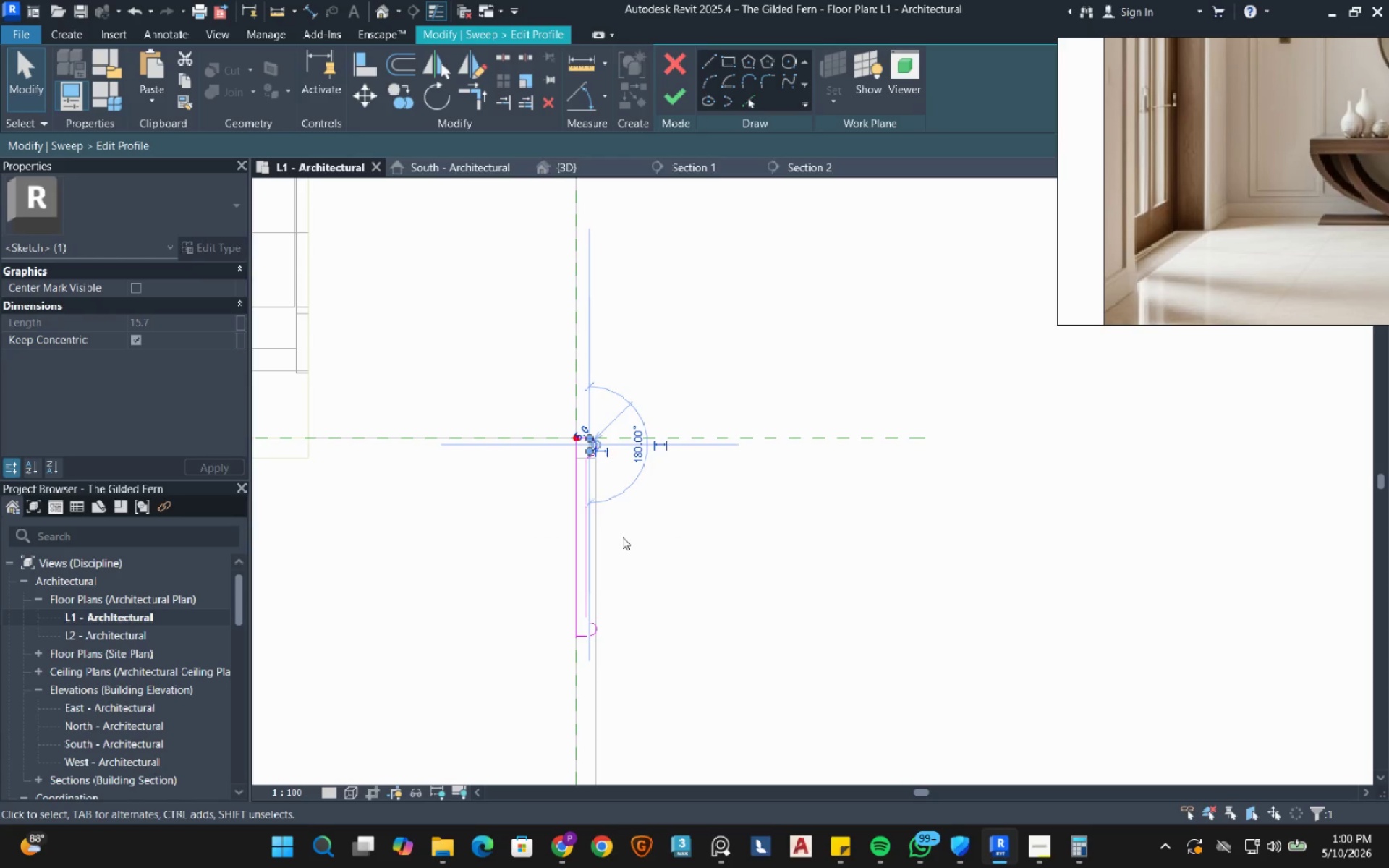 
key(Escape)
 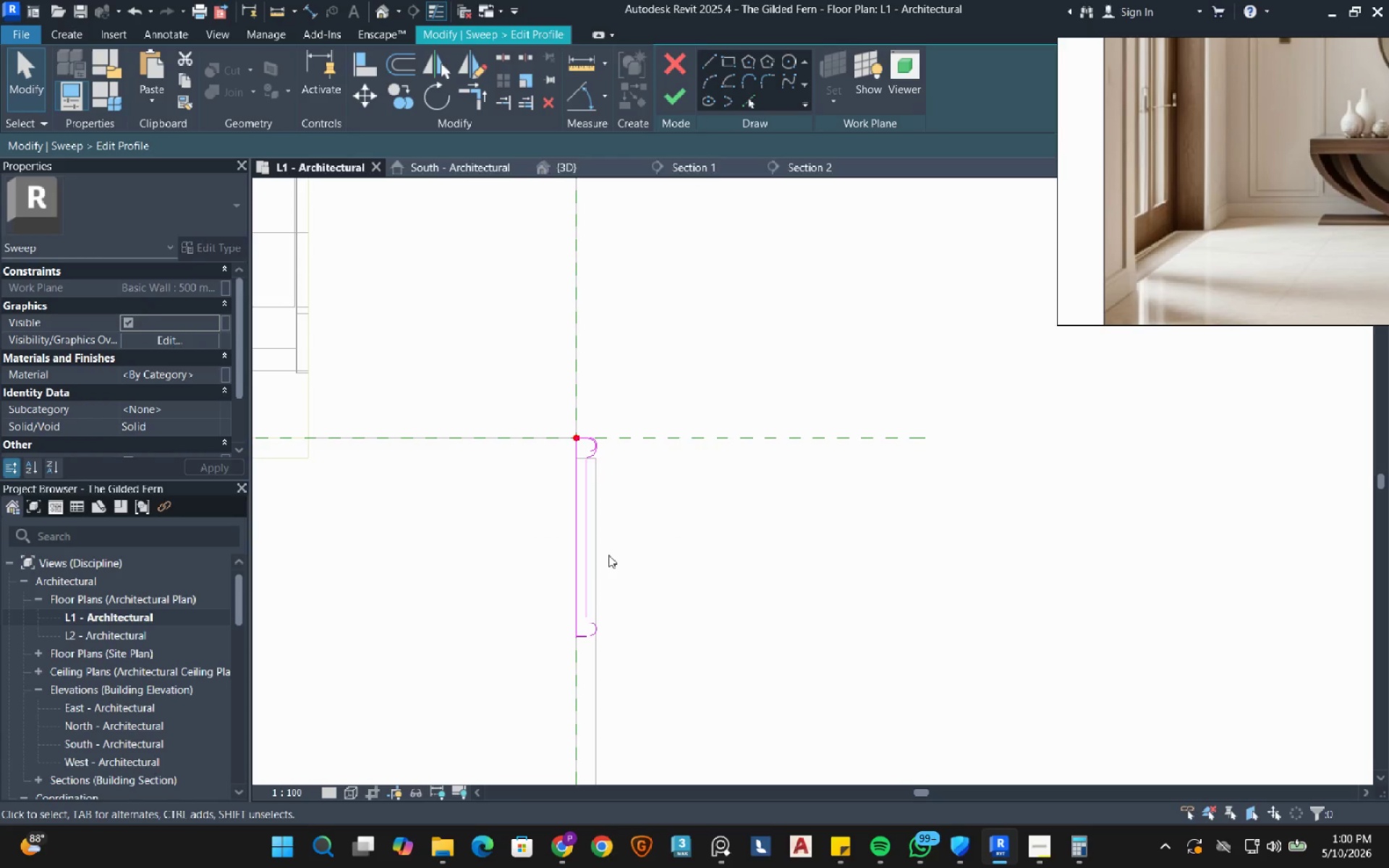 
key(Escape)
 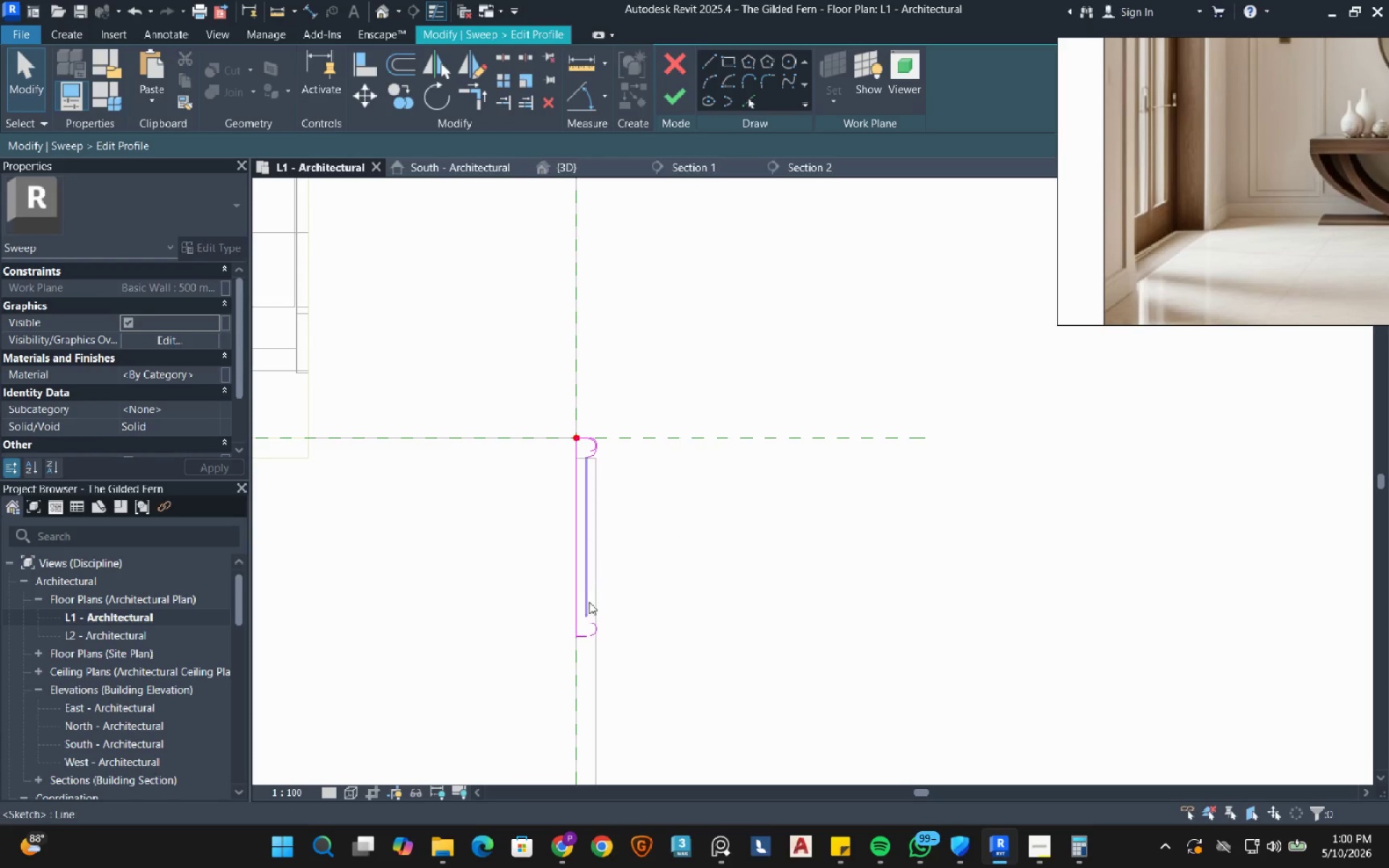 
scroll: coordinate [584, 646], scroll_direction: up, amount: 6.0
 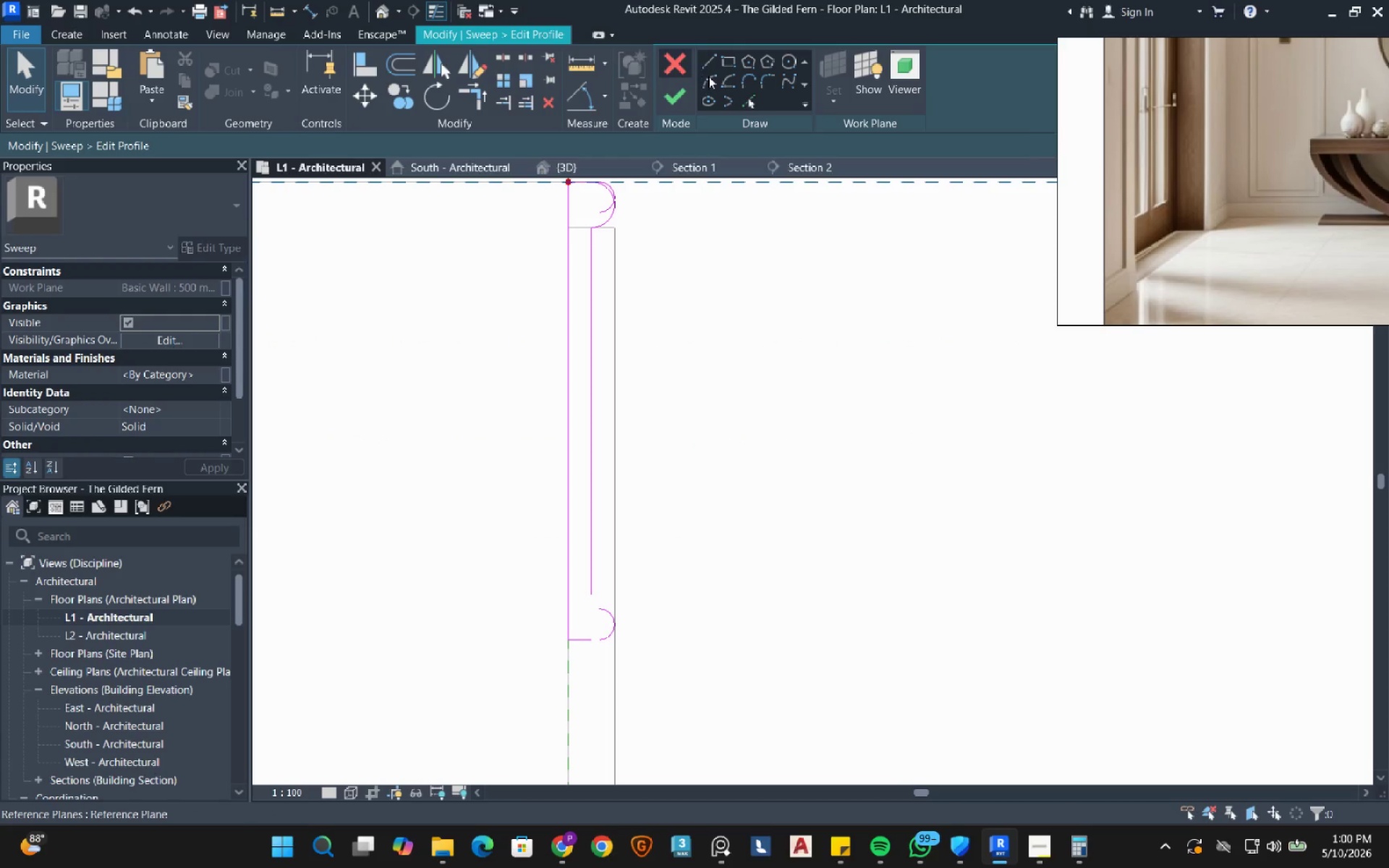 
left_click([713, 81])
 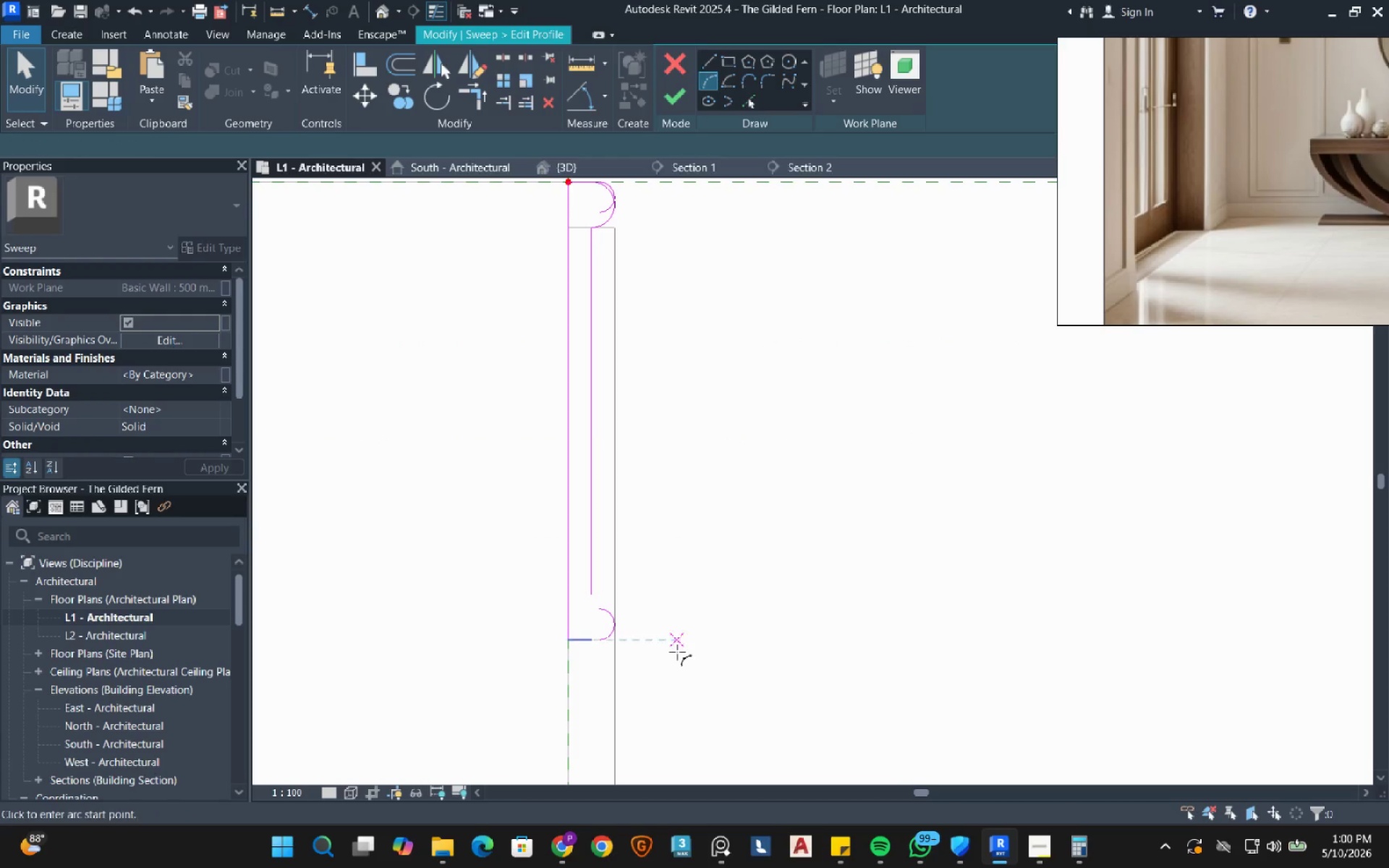 
scroll: coordinate [670, 652], scroll_direction: up, amount: 3.0
 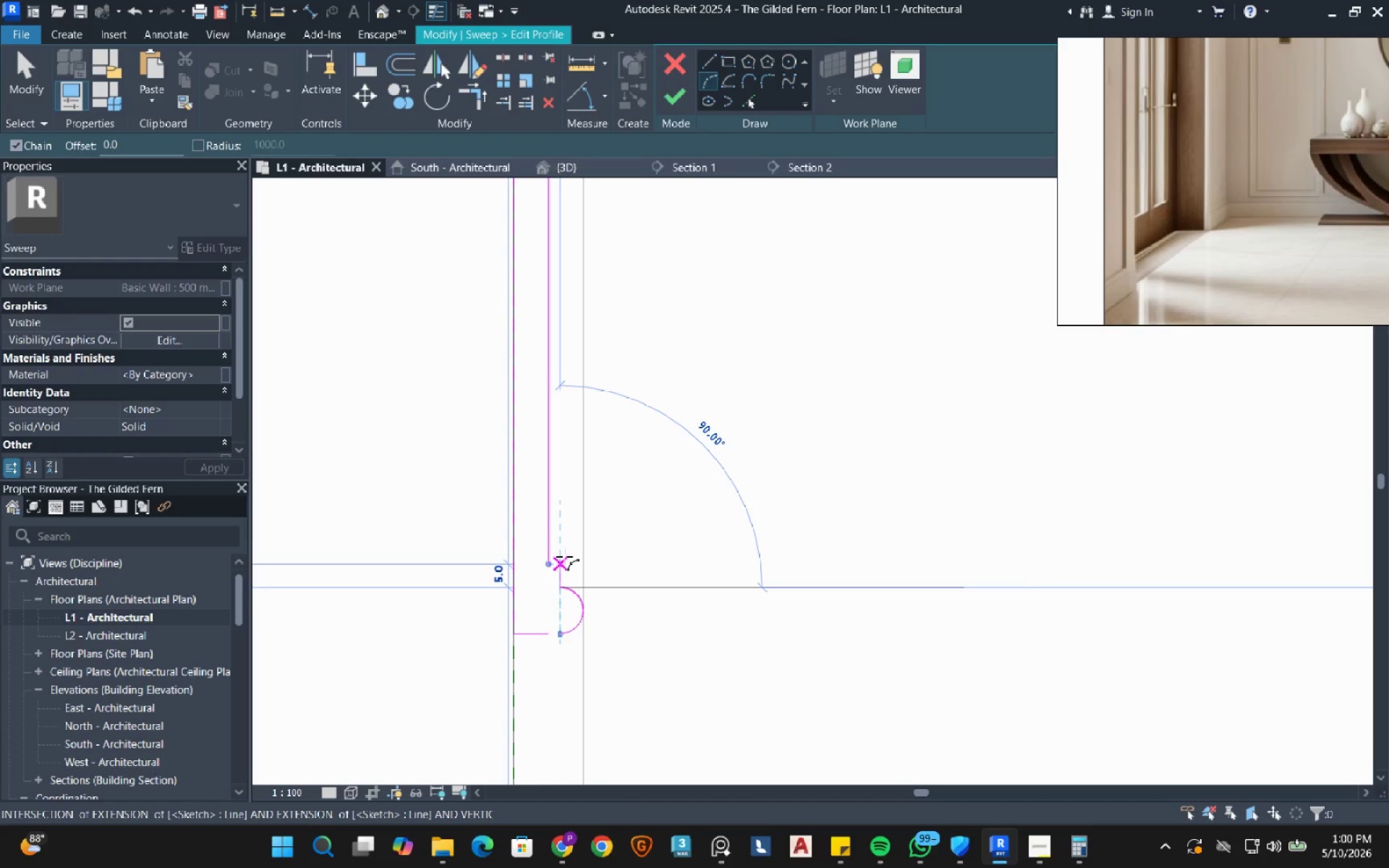 
left_click([564, 556])
 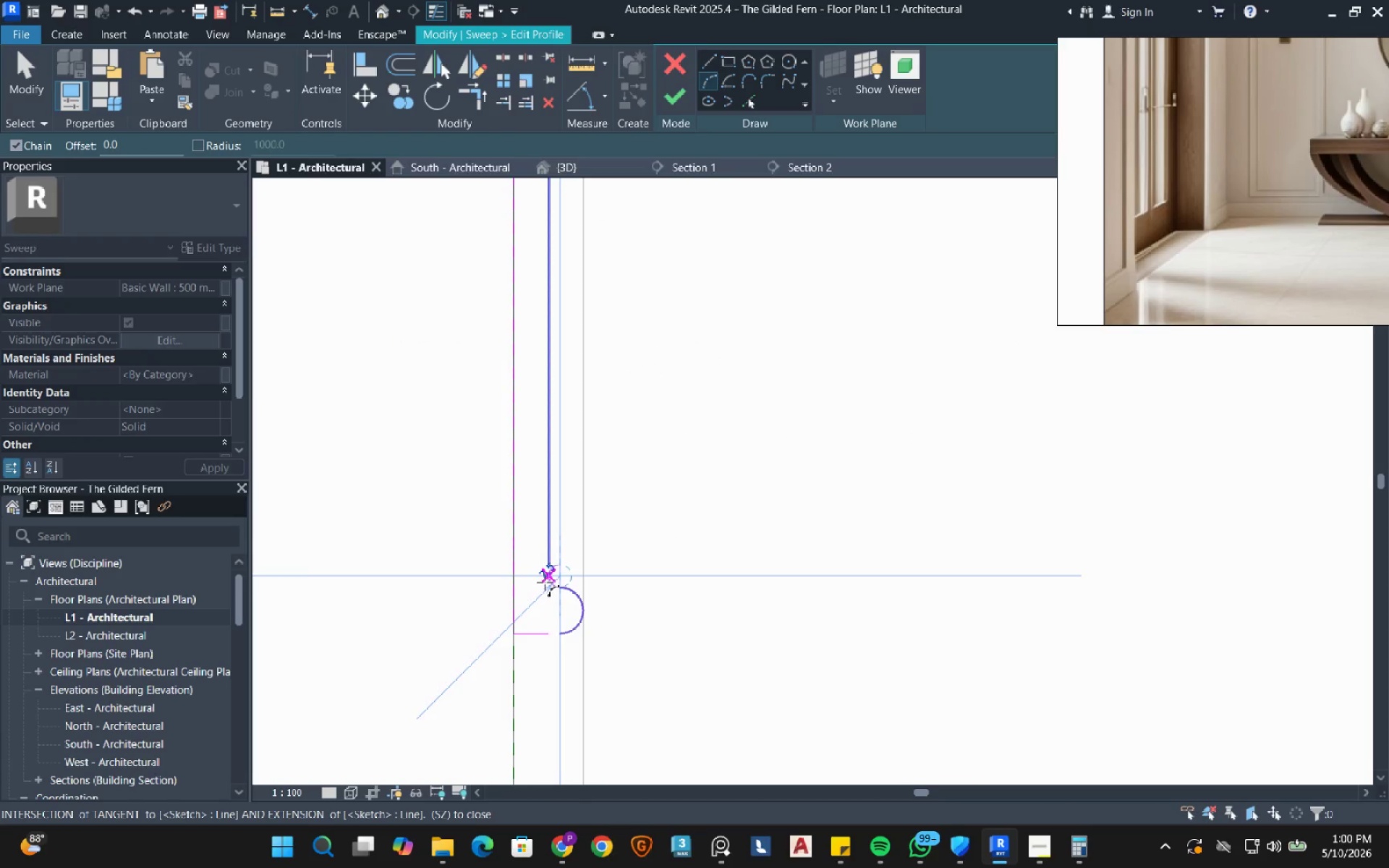 
left_click([545, 582])
 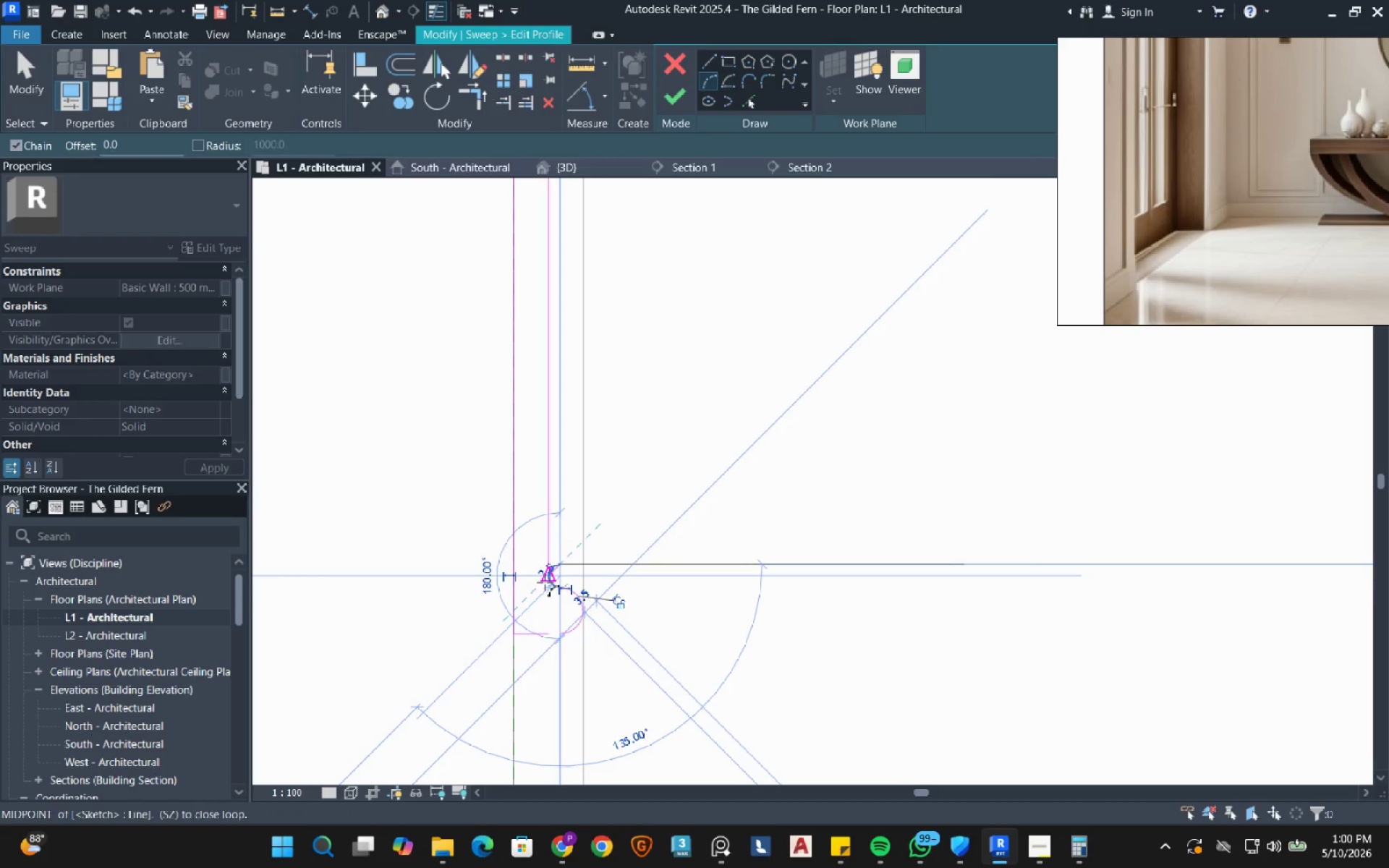 
key(Escape)
 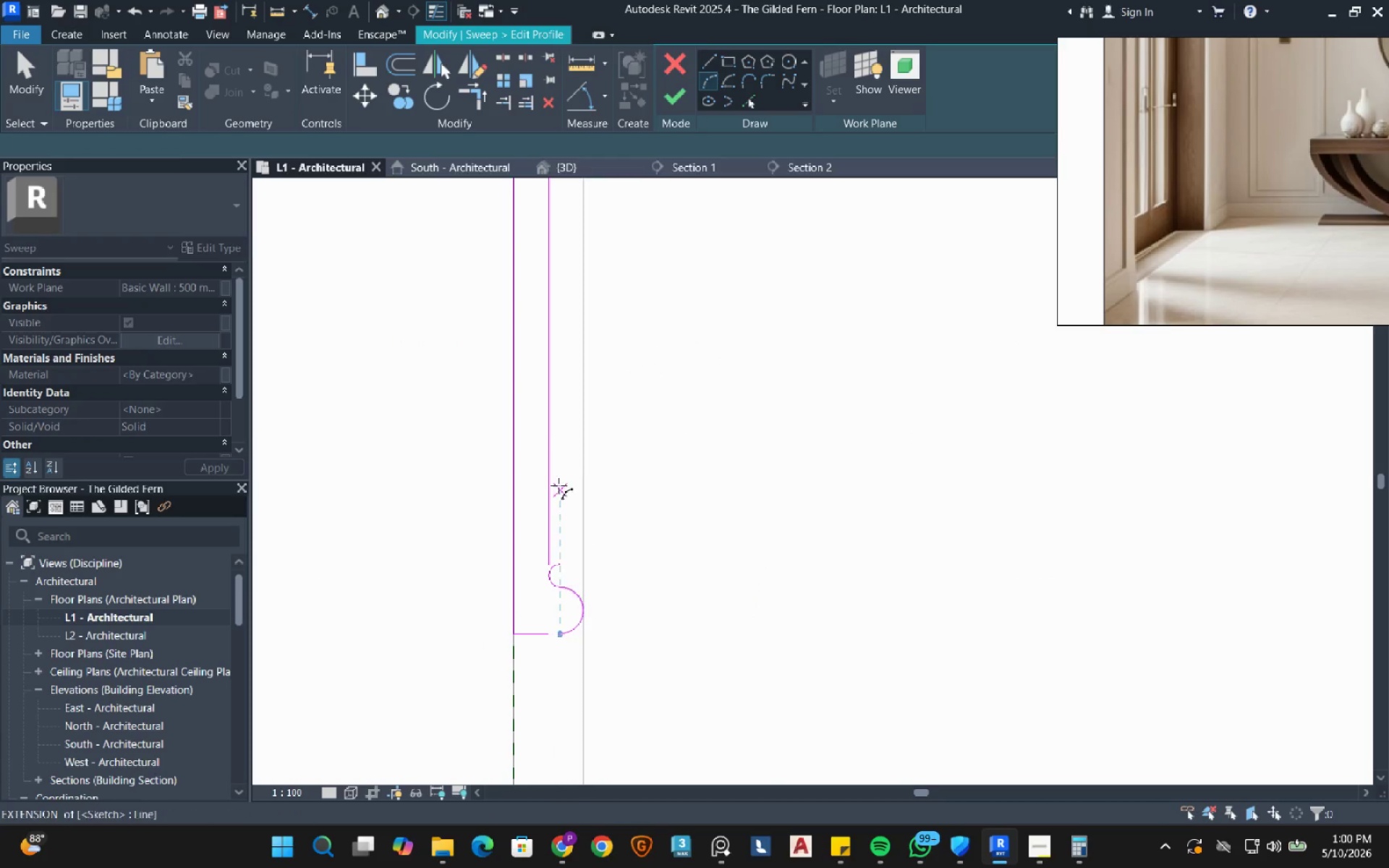 
scroll: coordinate [556, 481], scroll_direction: down, amount: 4.0
 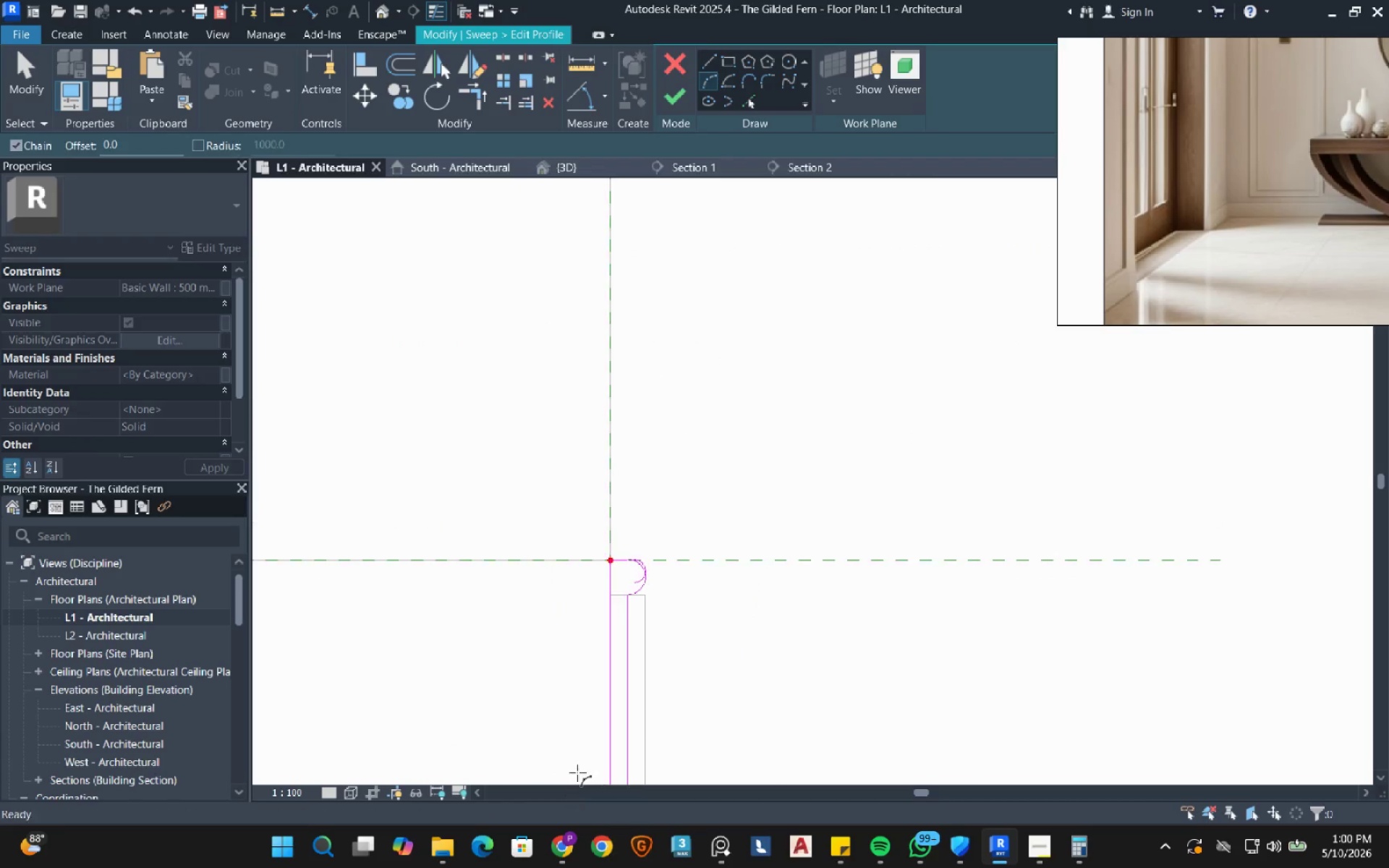 
scroll: coordinate [601, 598], scroll_direction: up, amount: 8.0
 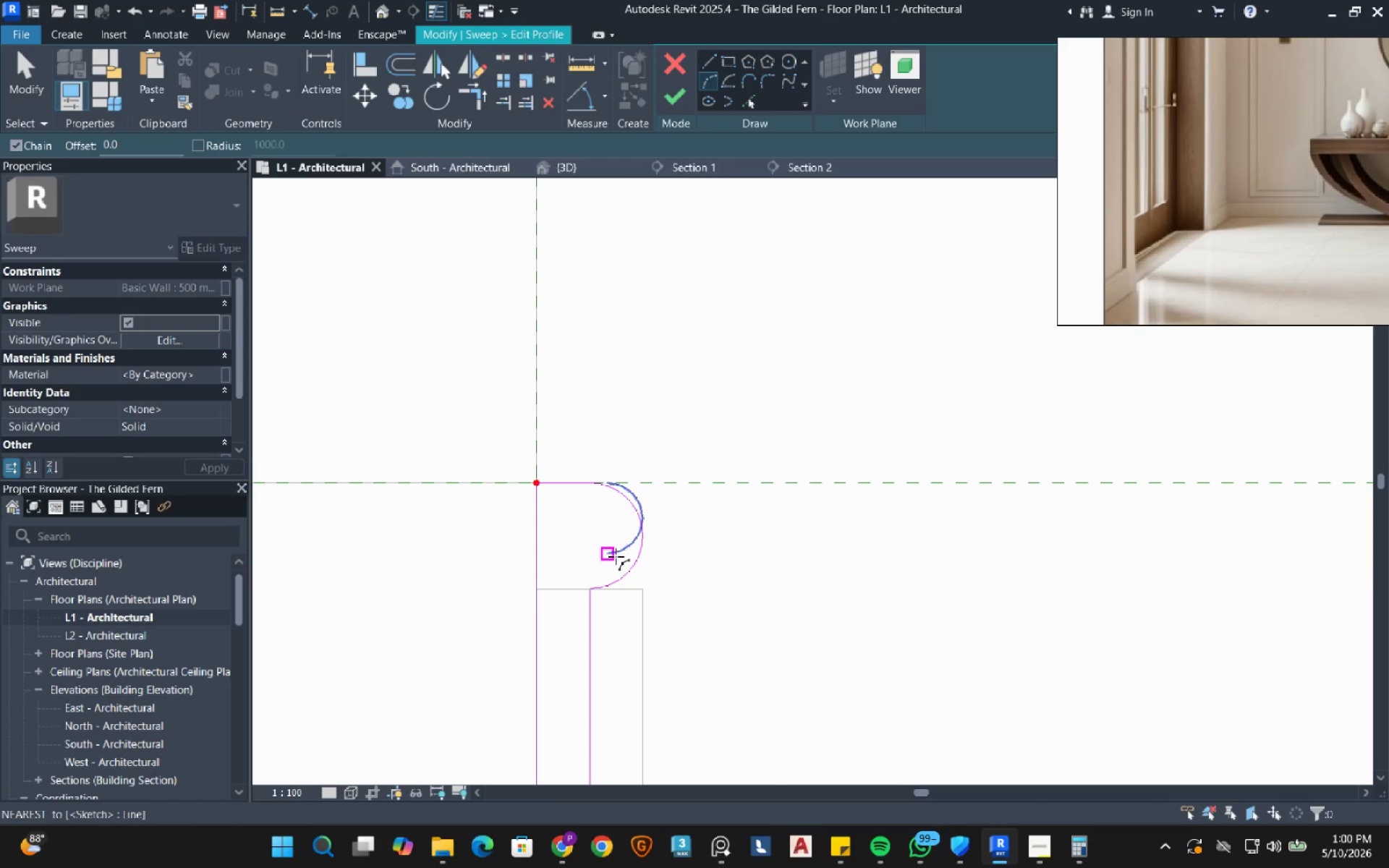 
left_click([616, 556])
 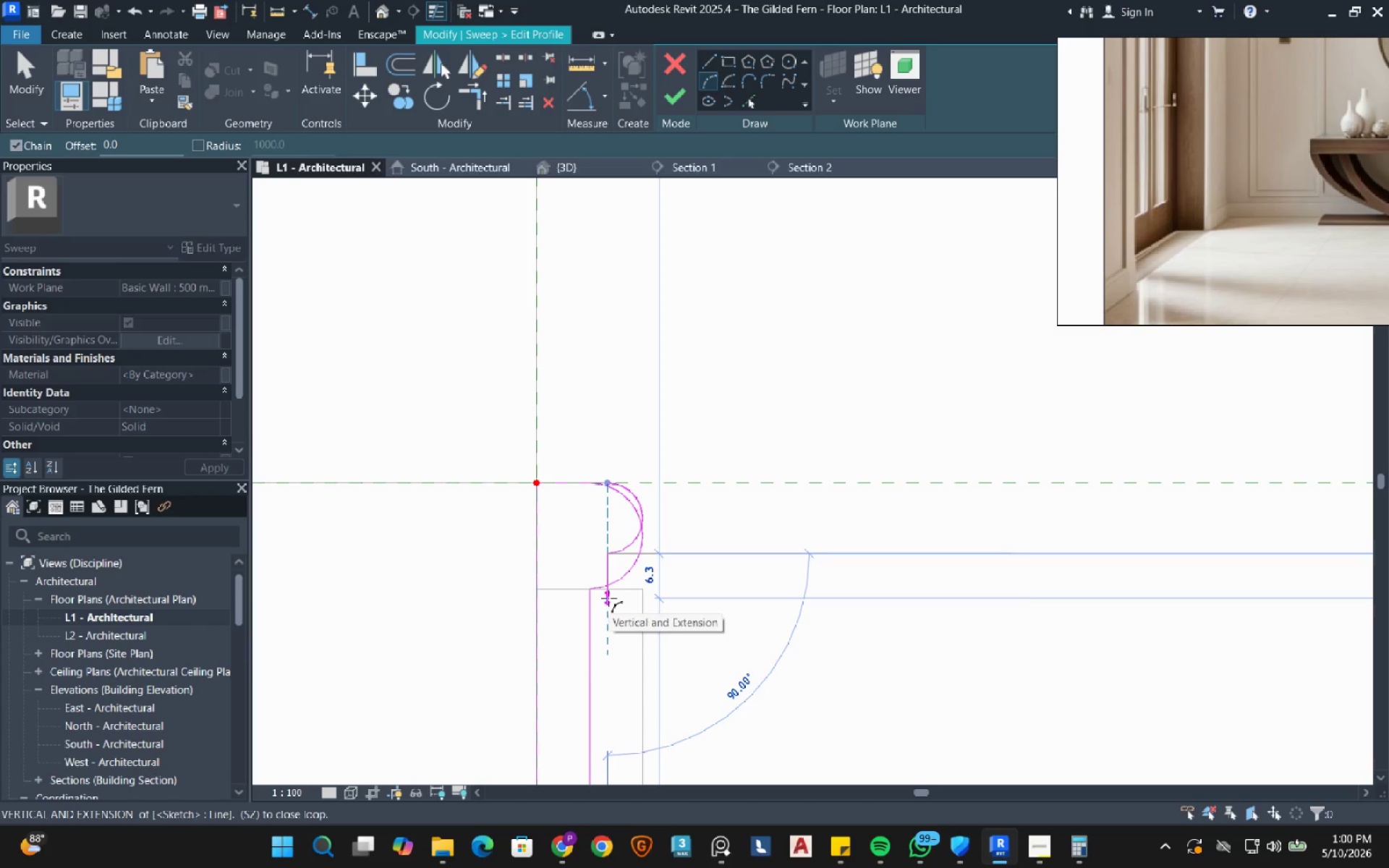 
key(Numpad5)
 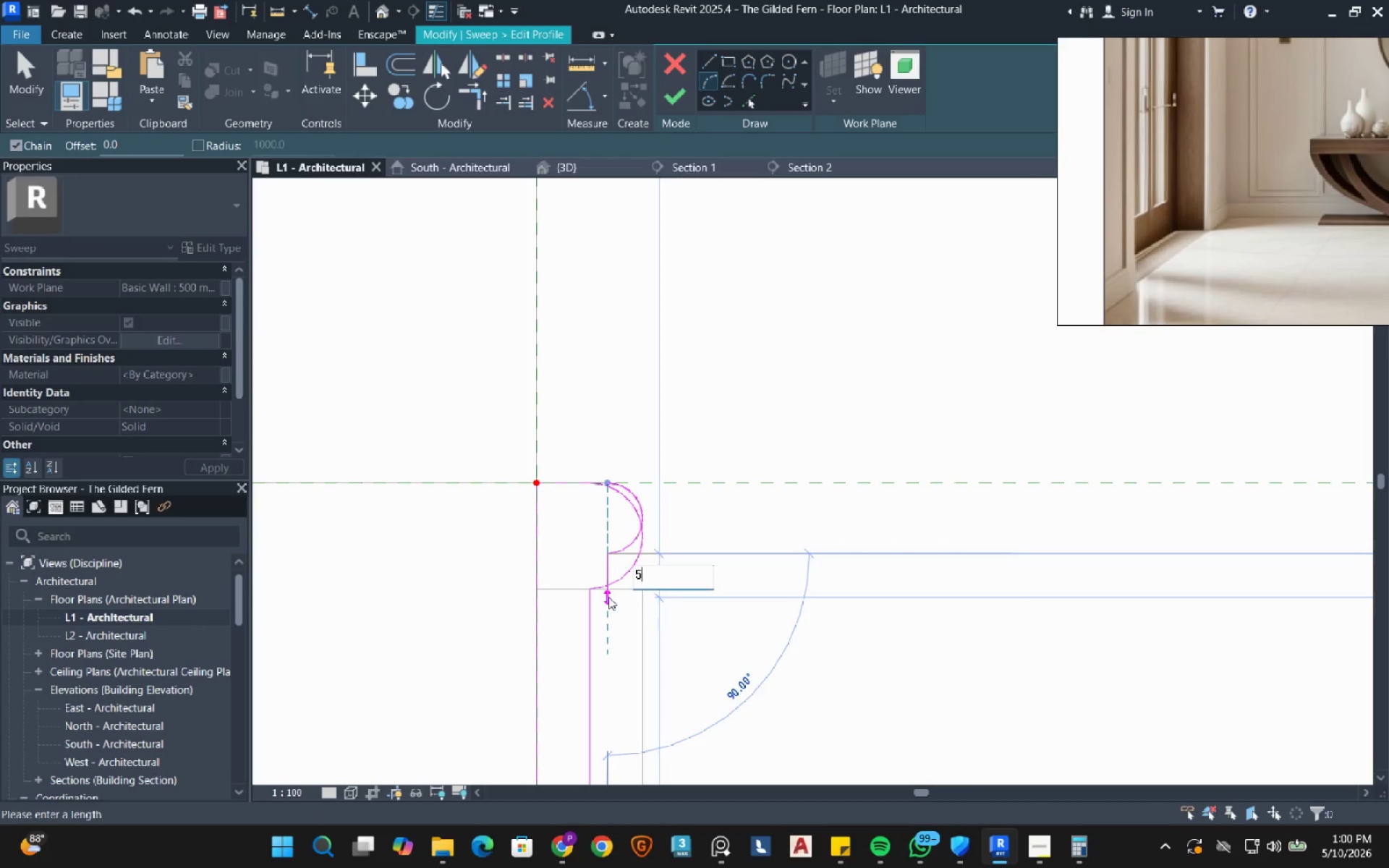 
key(NumpadEnter)
 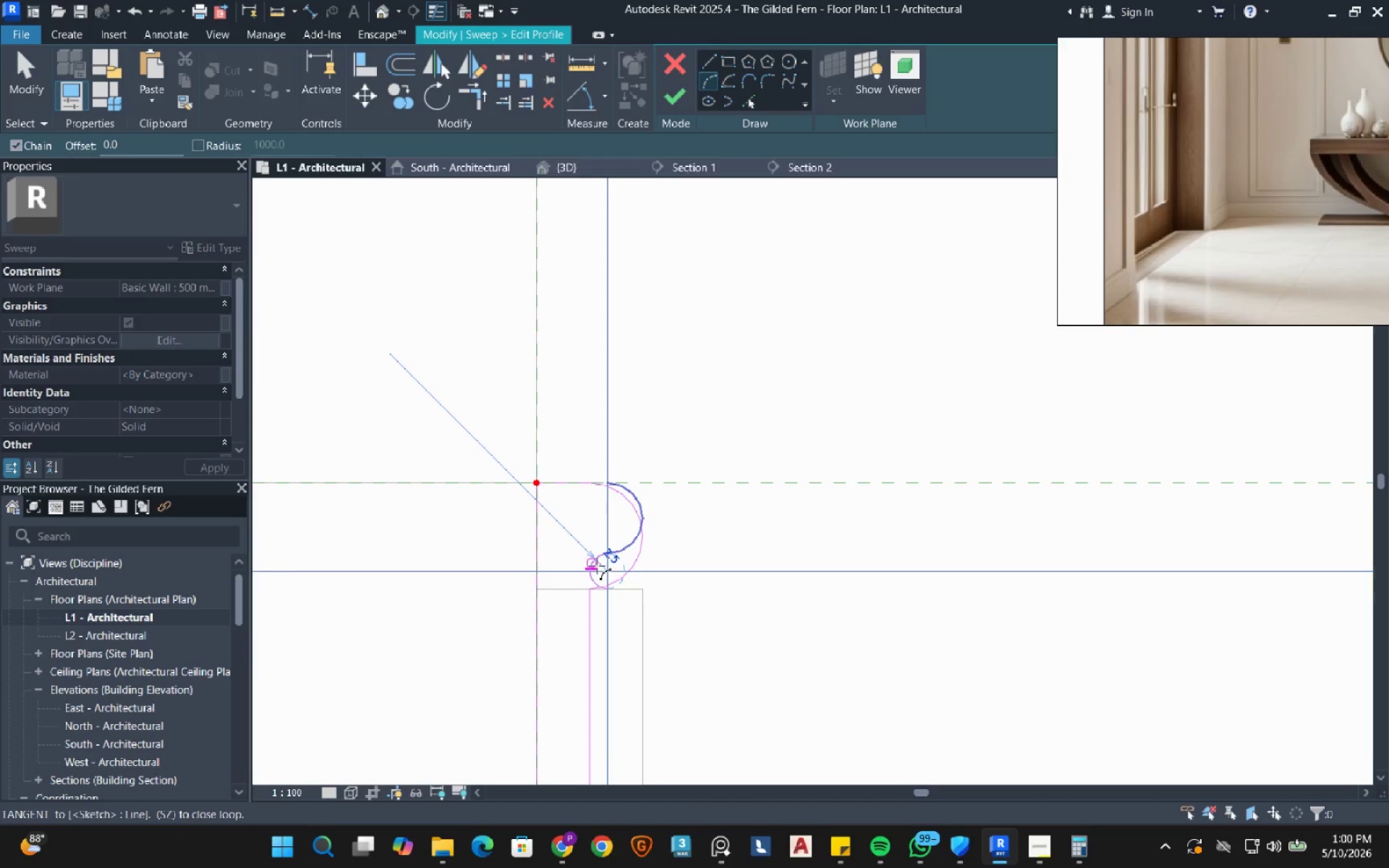 
left_click([597, 566])
 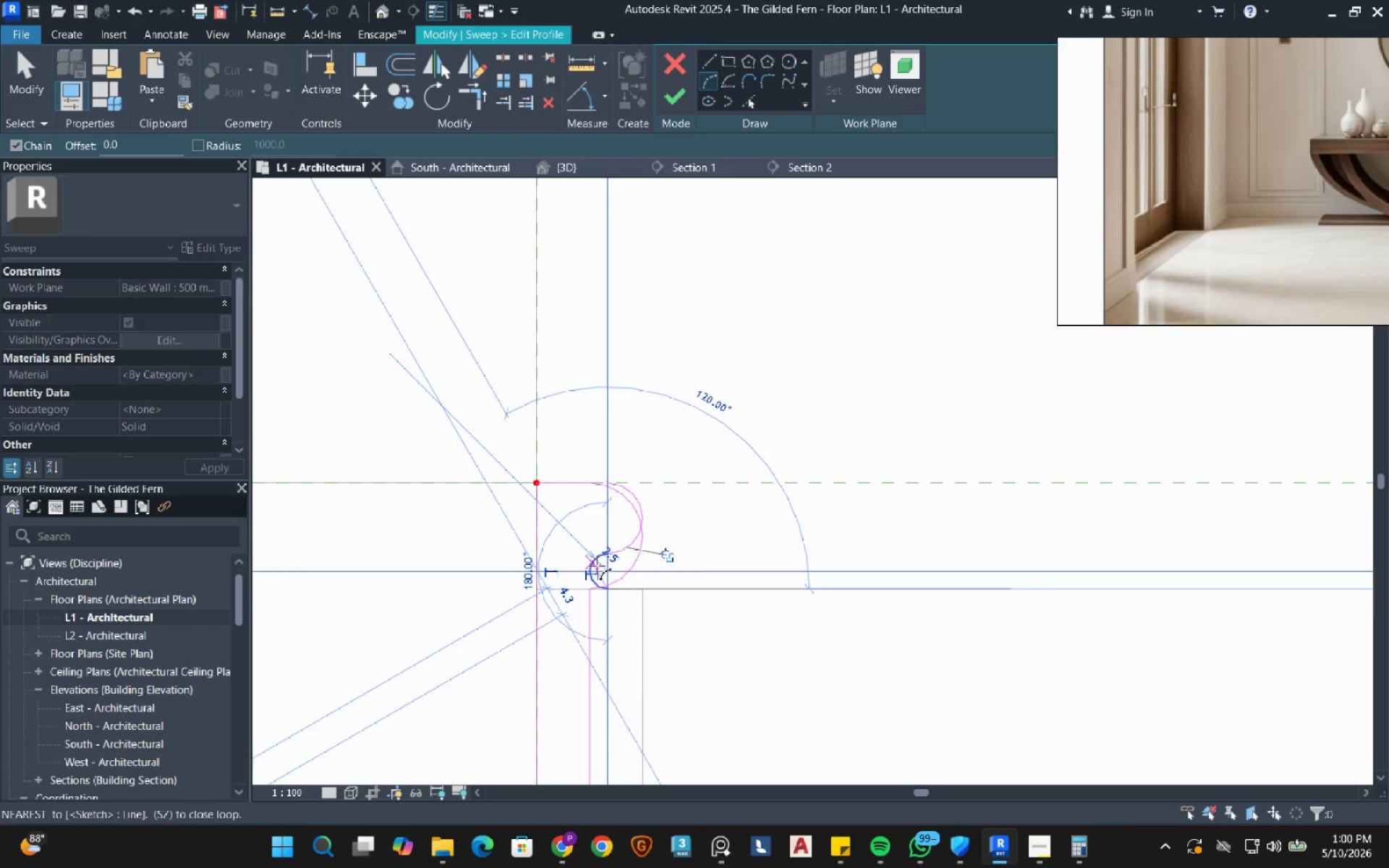 
key(Escape)
 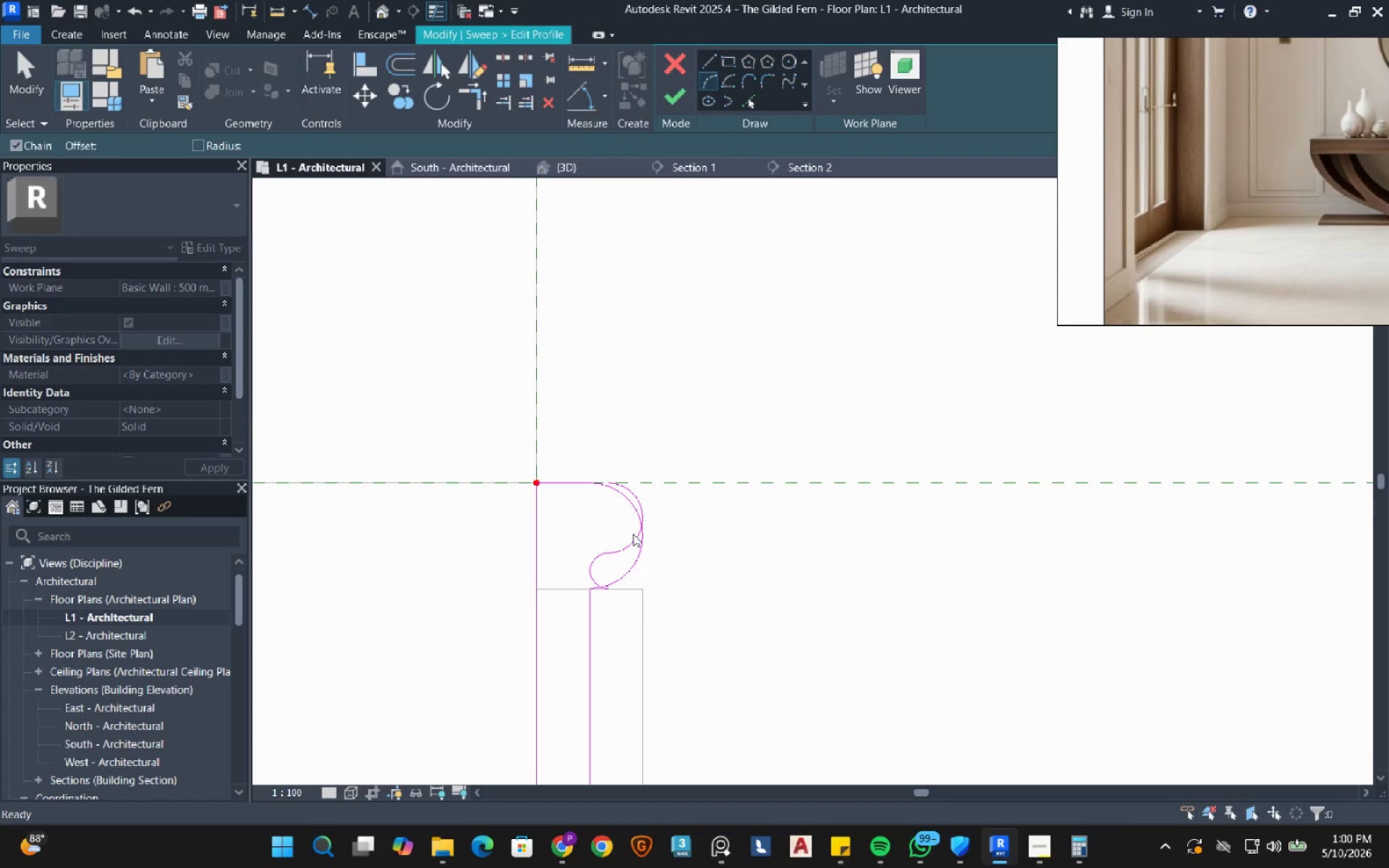 
key(Escape)
 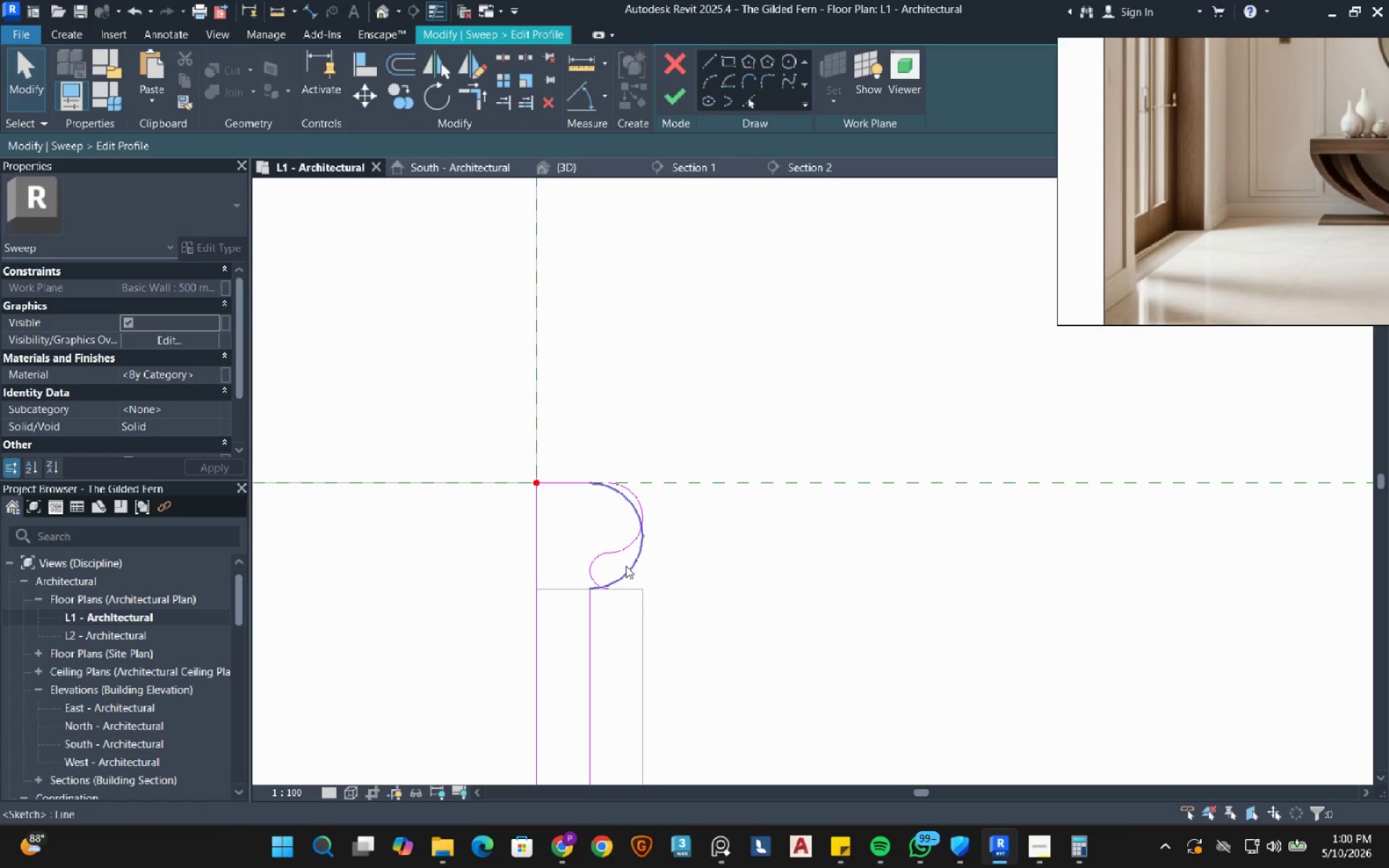 
left_click([626, 566])
 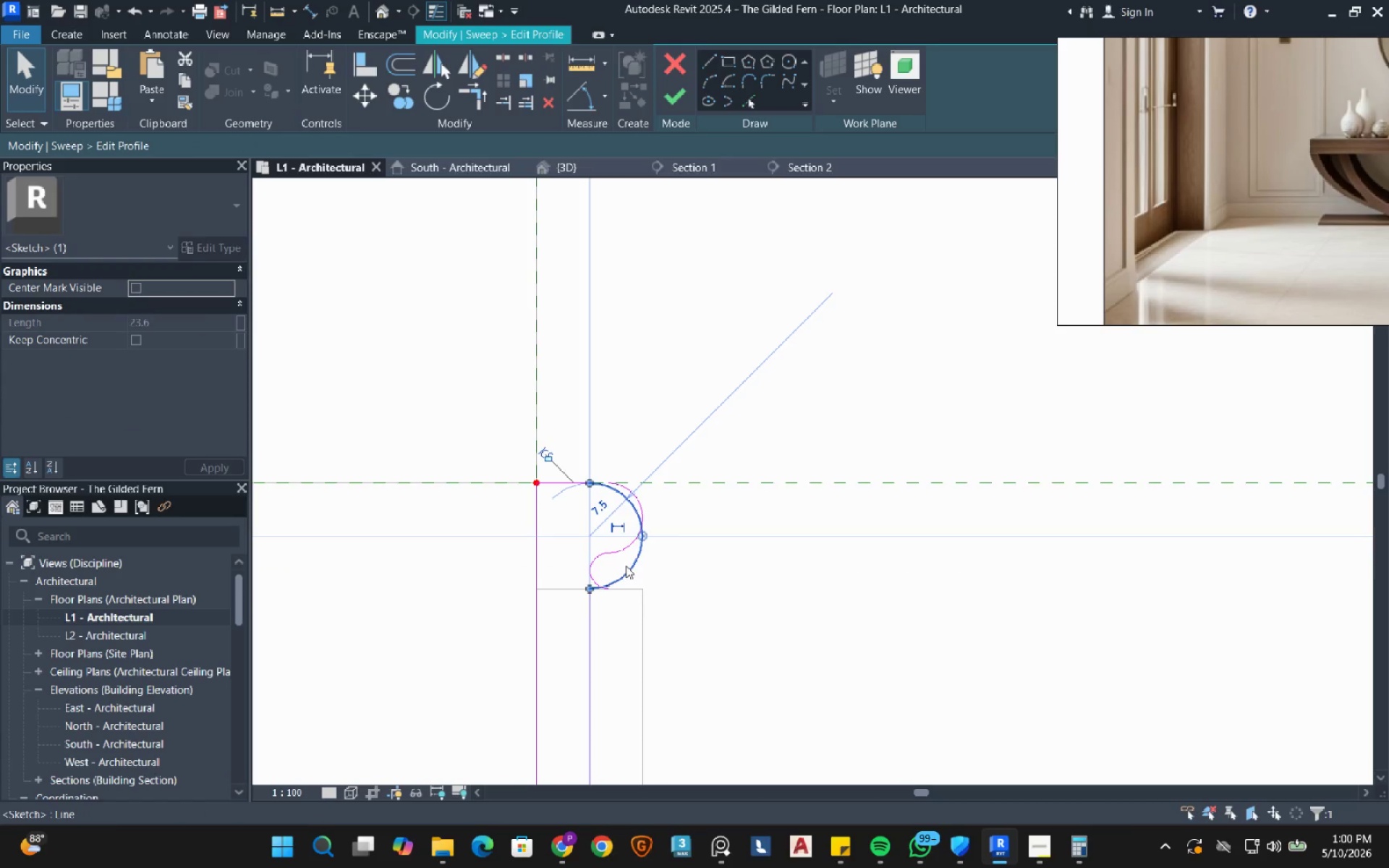 
type(det)
 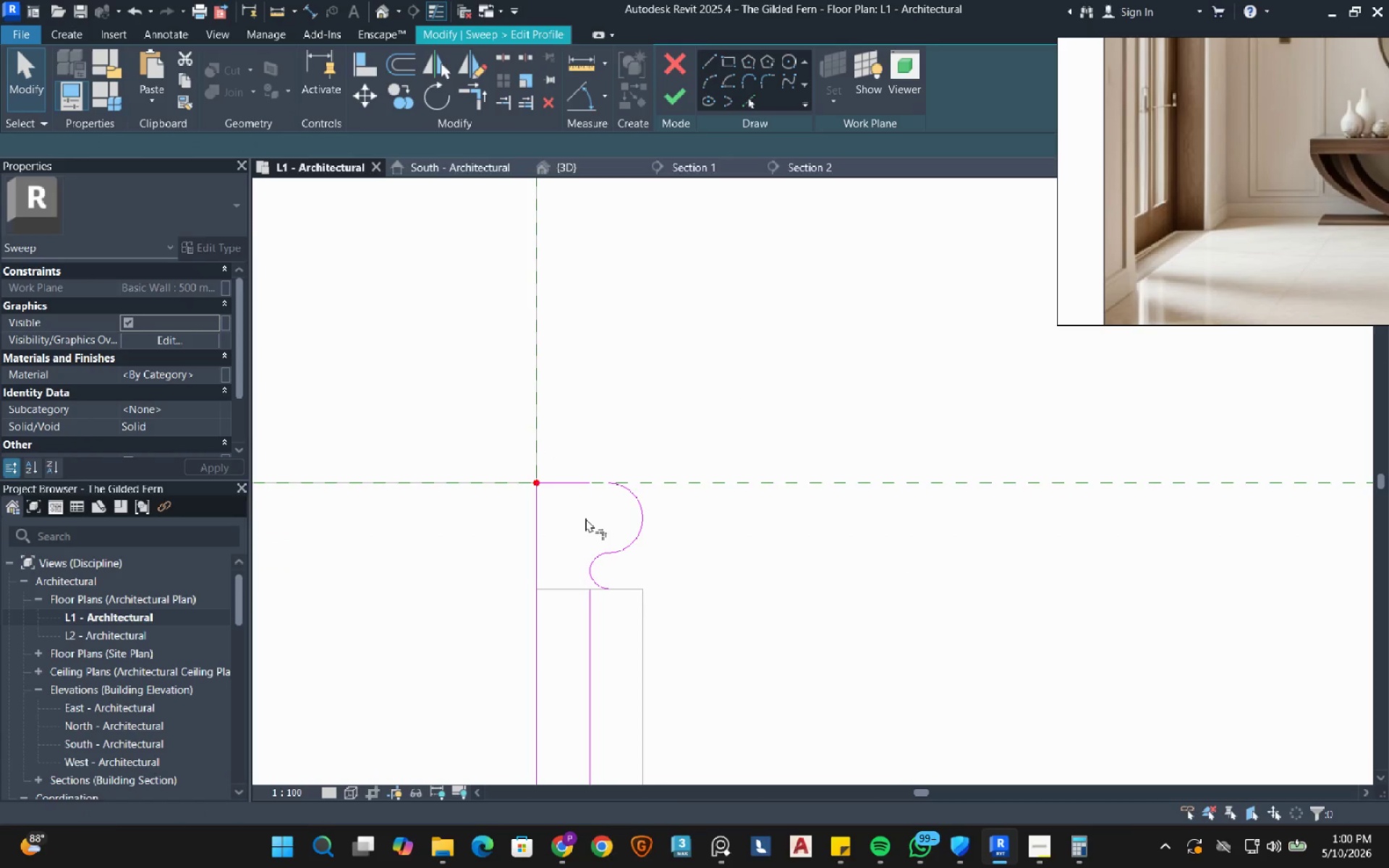 
key(R)
 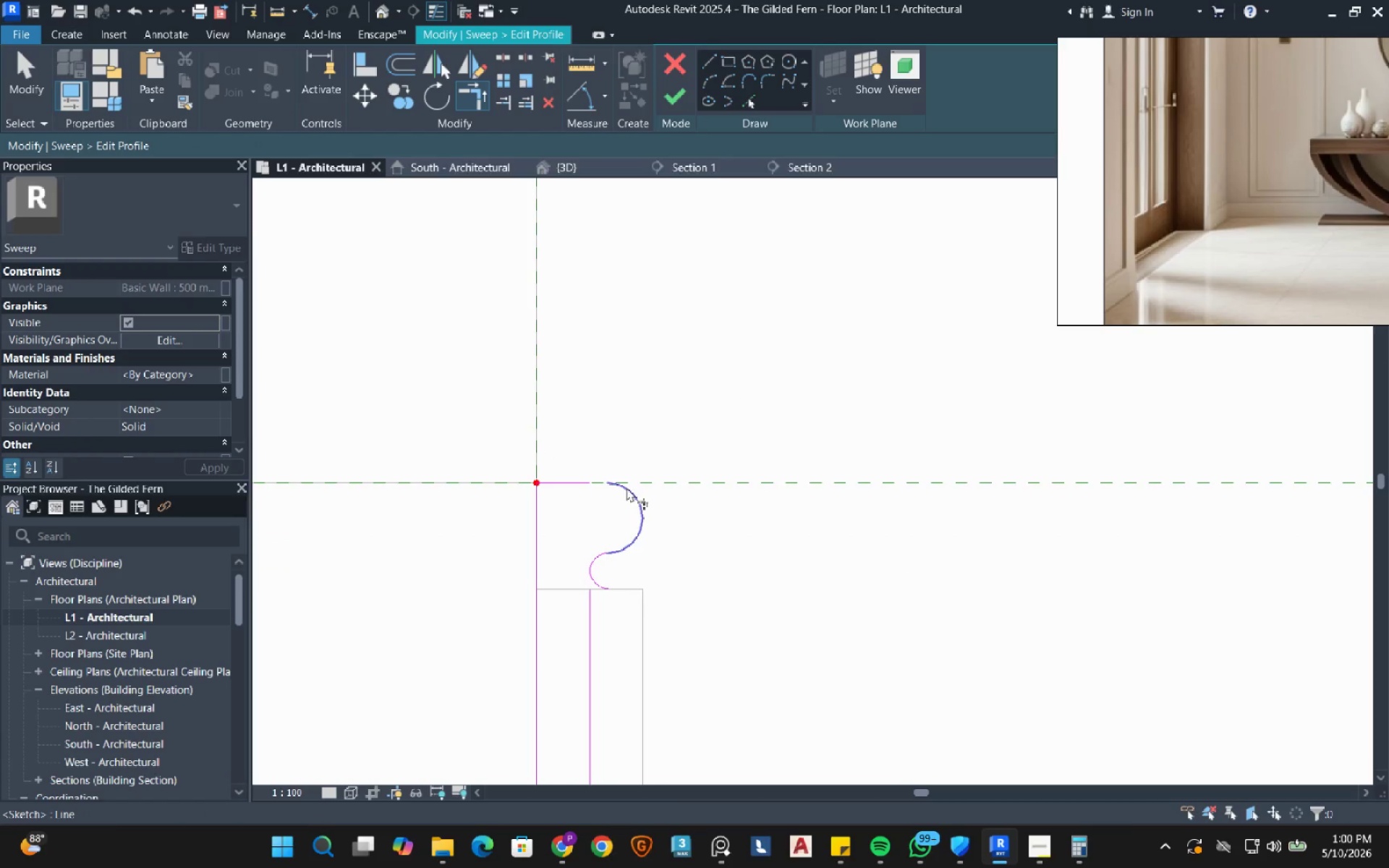 
left_click([626, 488])
 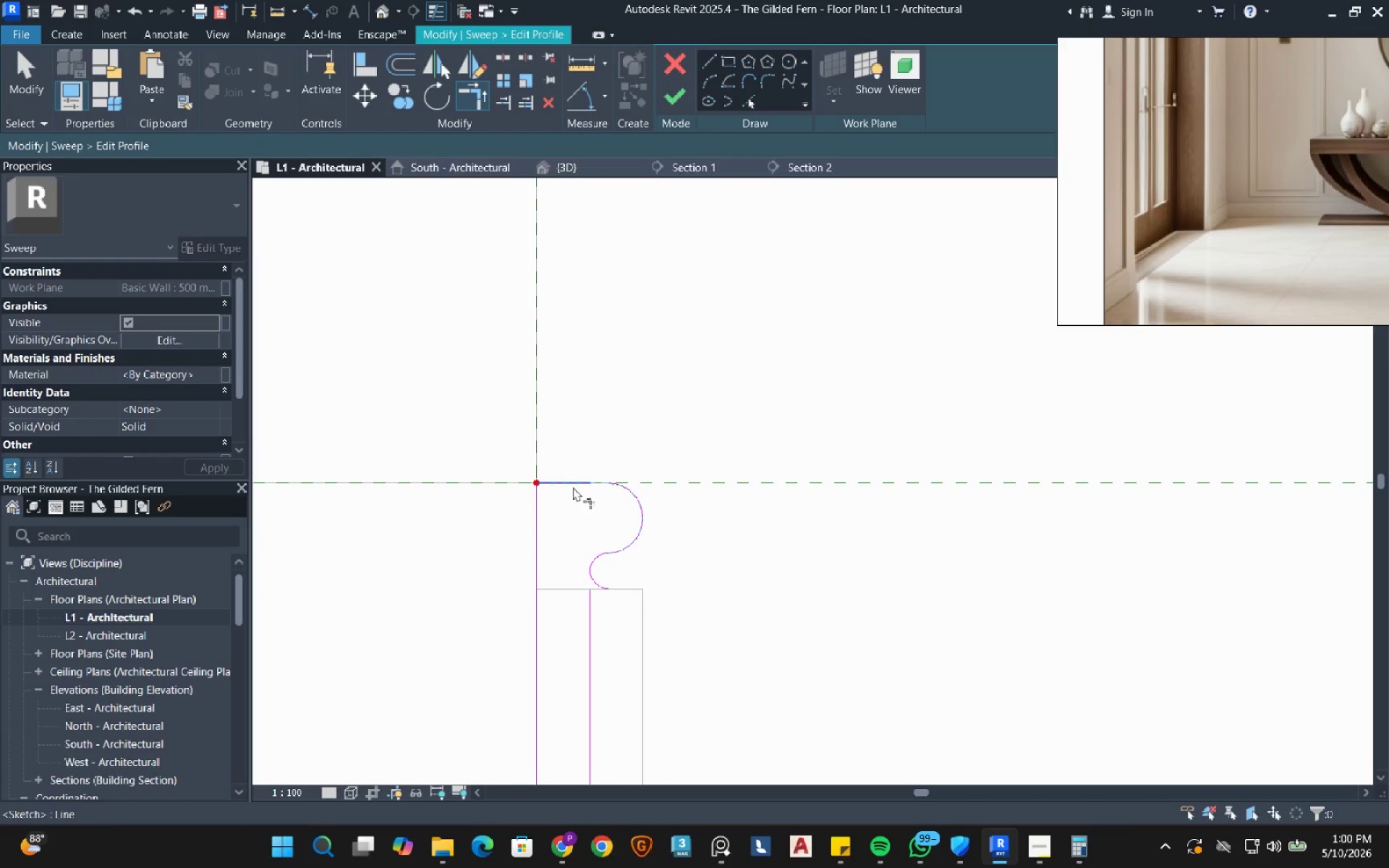 
left_click([572, 487])
 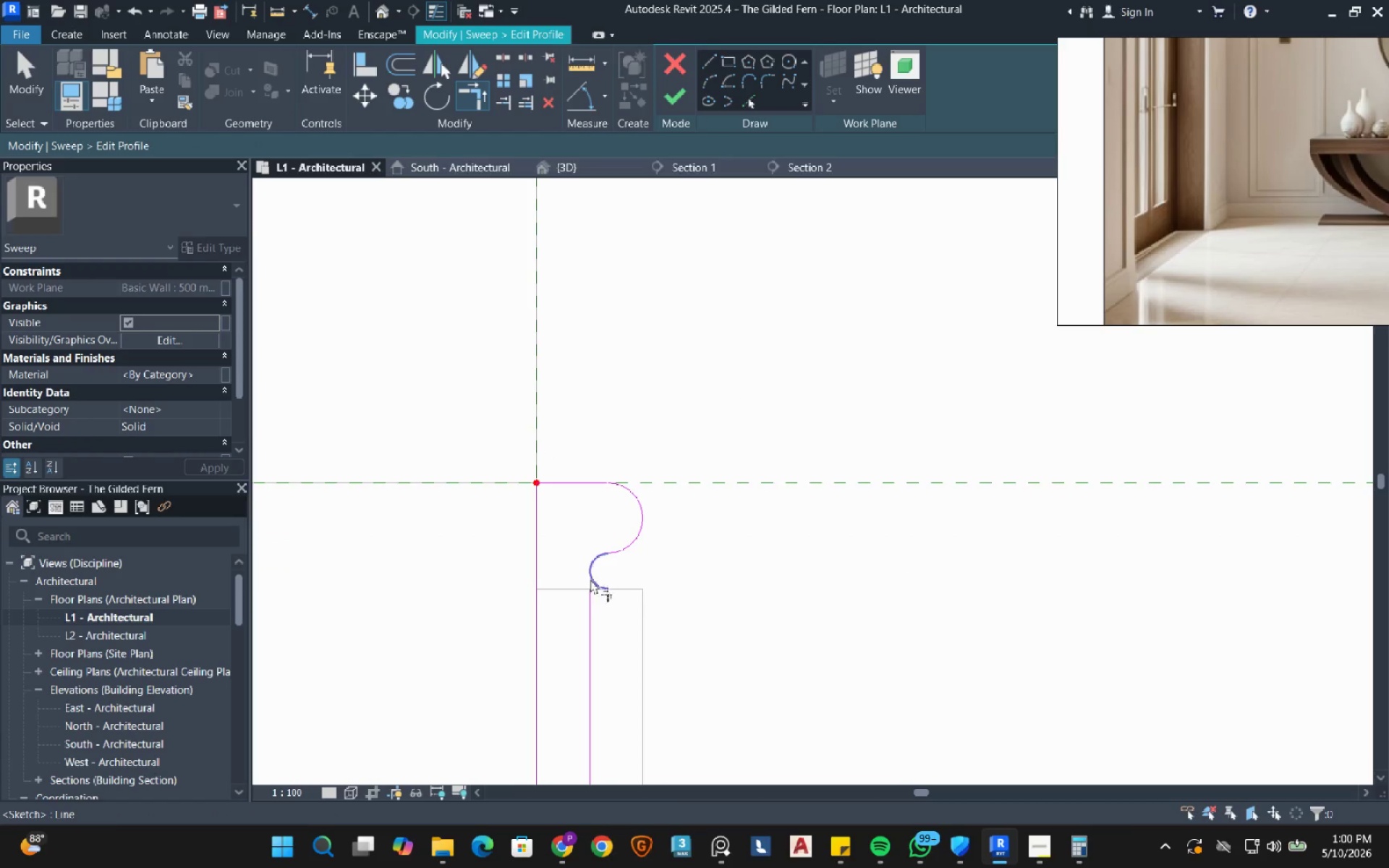 
left_click([595, 614])
 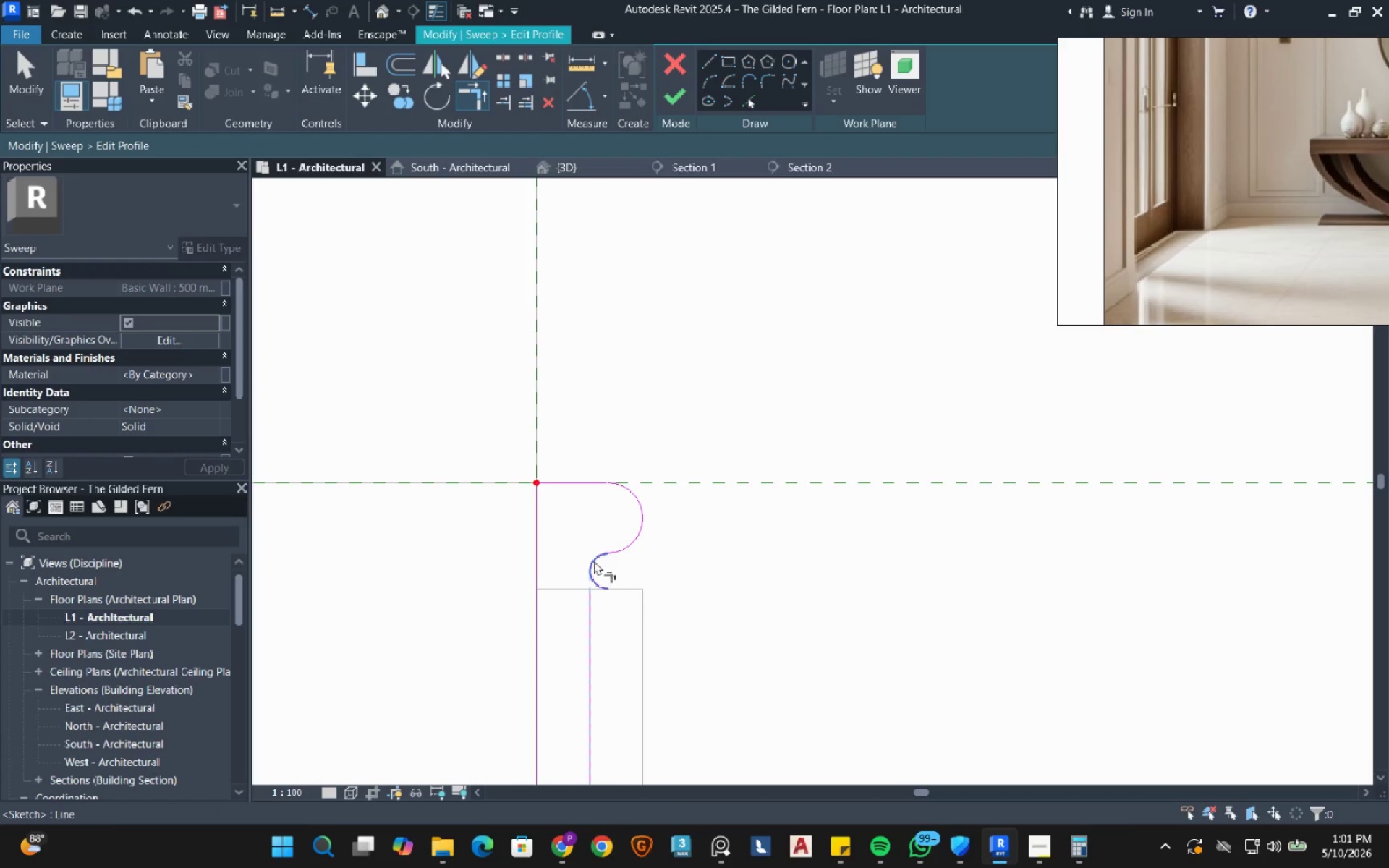 
left_click([594, 561])
 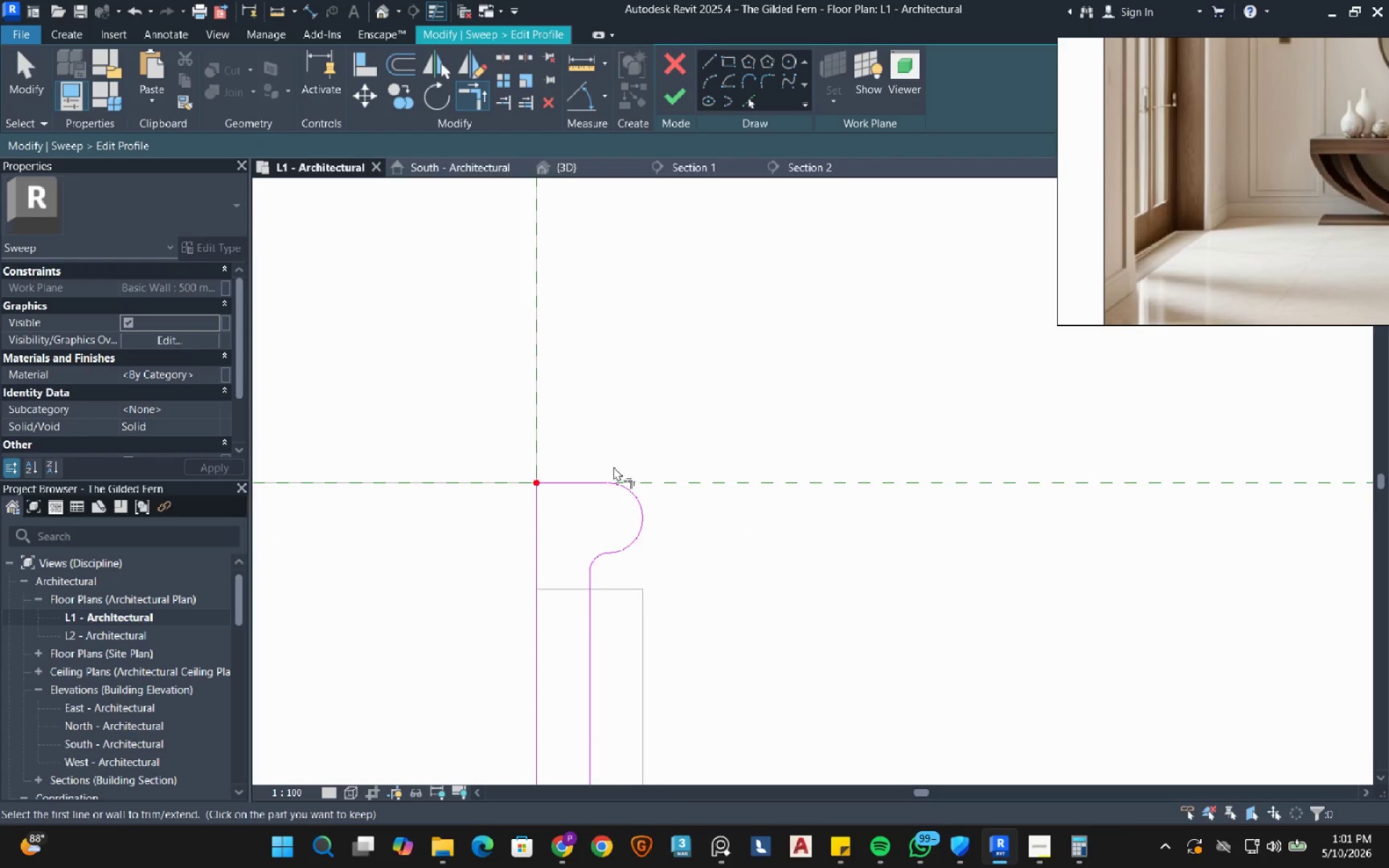 
scroll: coordinate [590, 495], scroll_direction: down, amount: 10.0
 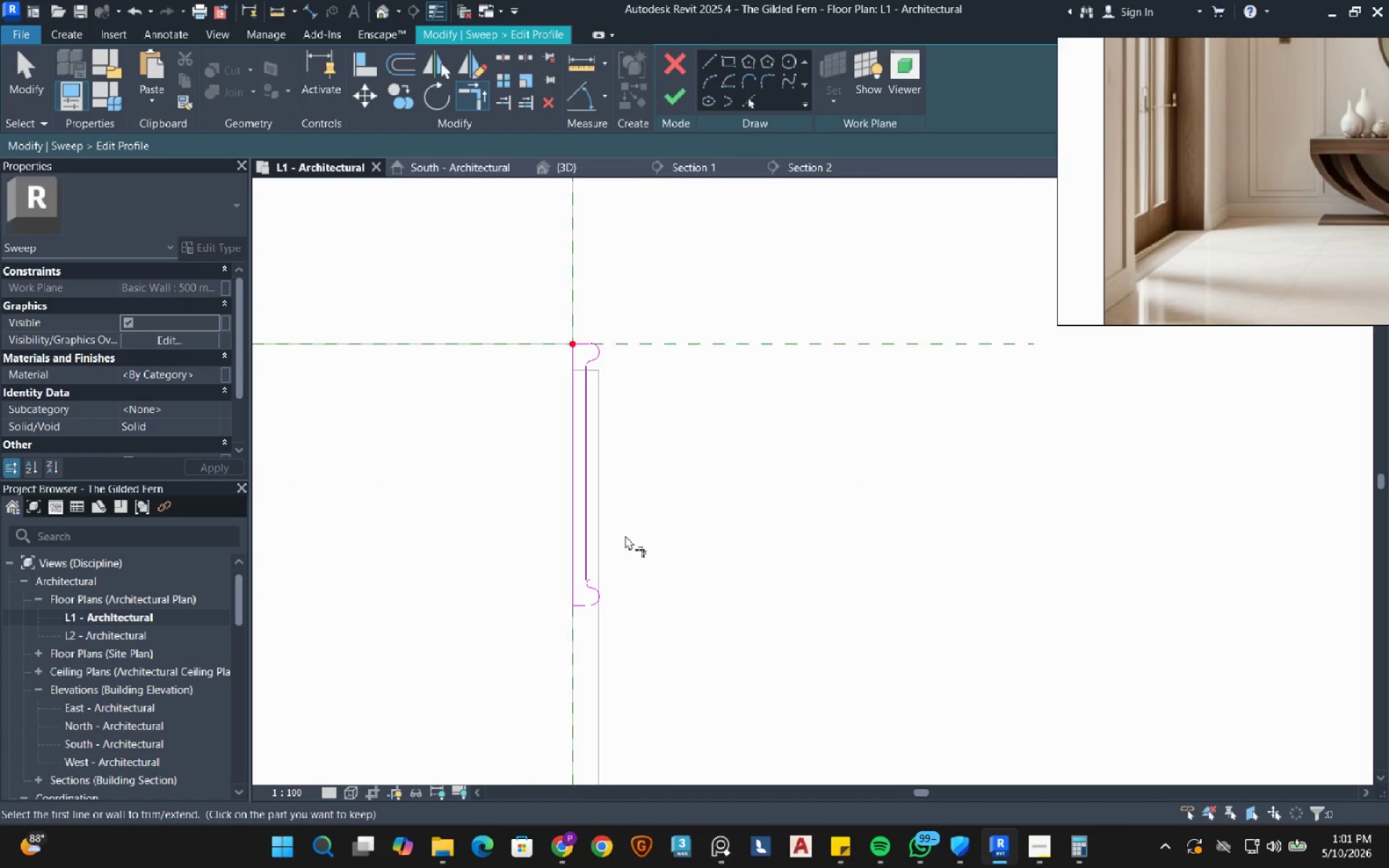 
scroll: coordinate [605, 685], scroll_direction: up, amount: 9.0
 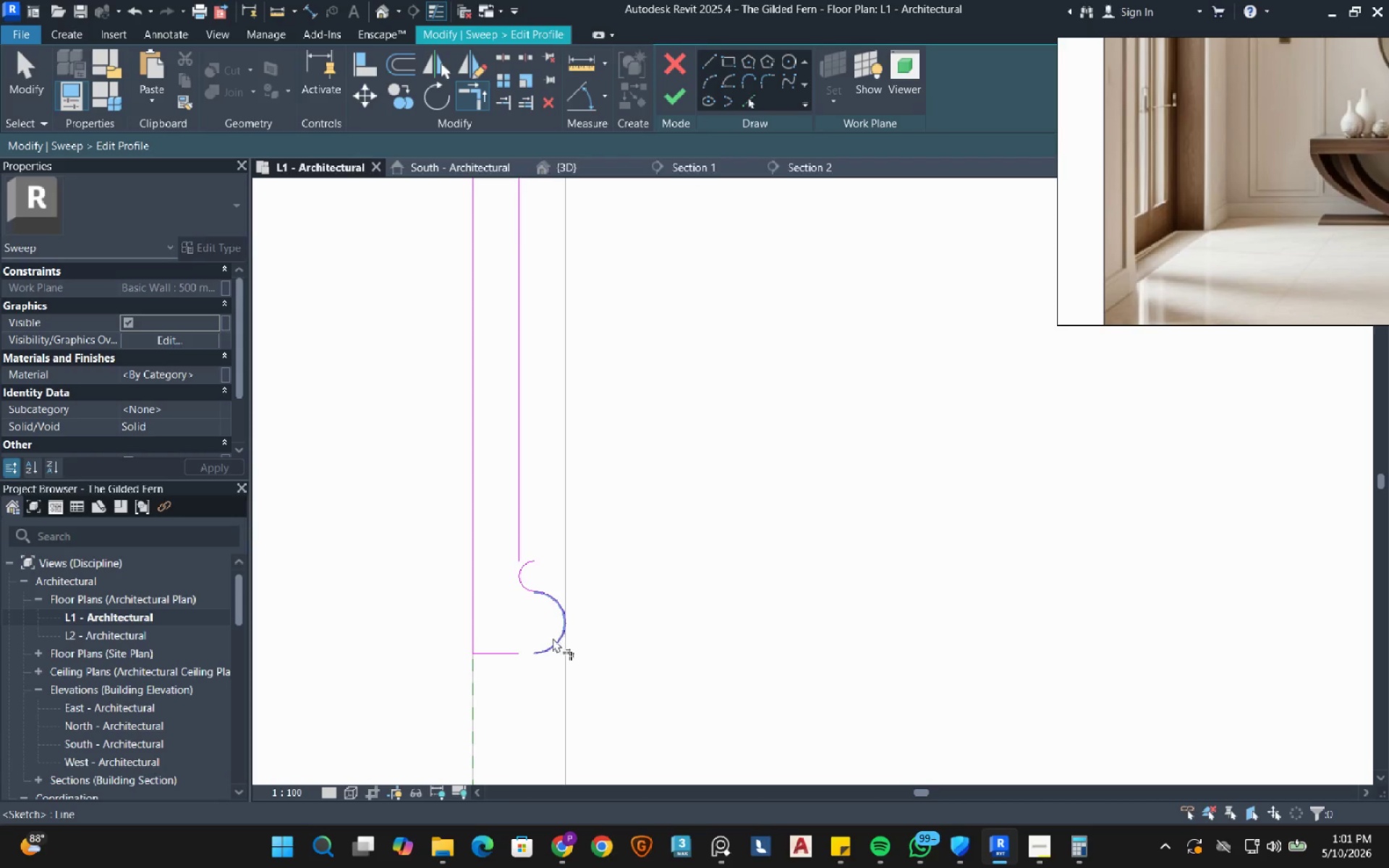 
left_click_drag(start_coordinate=[551, 639], to_coordinate=[539, 642])
 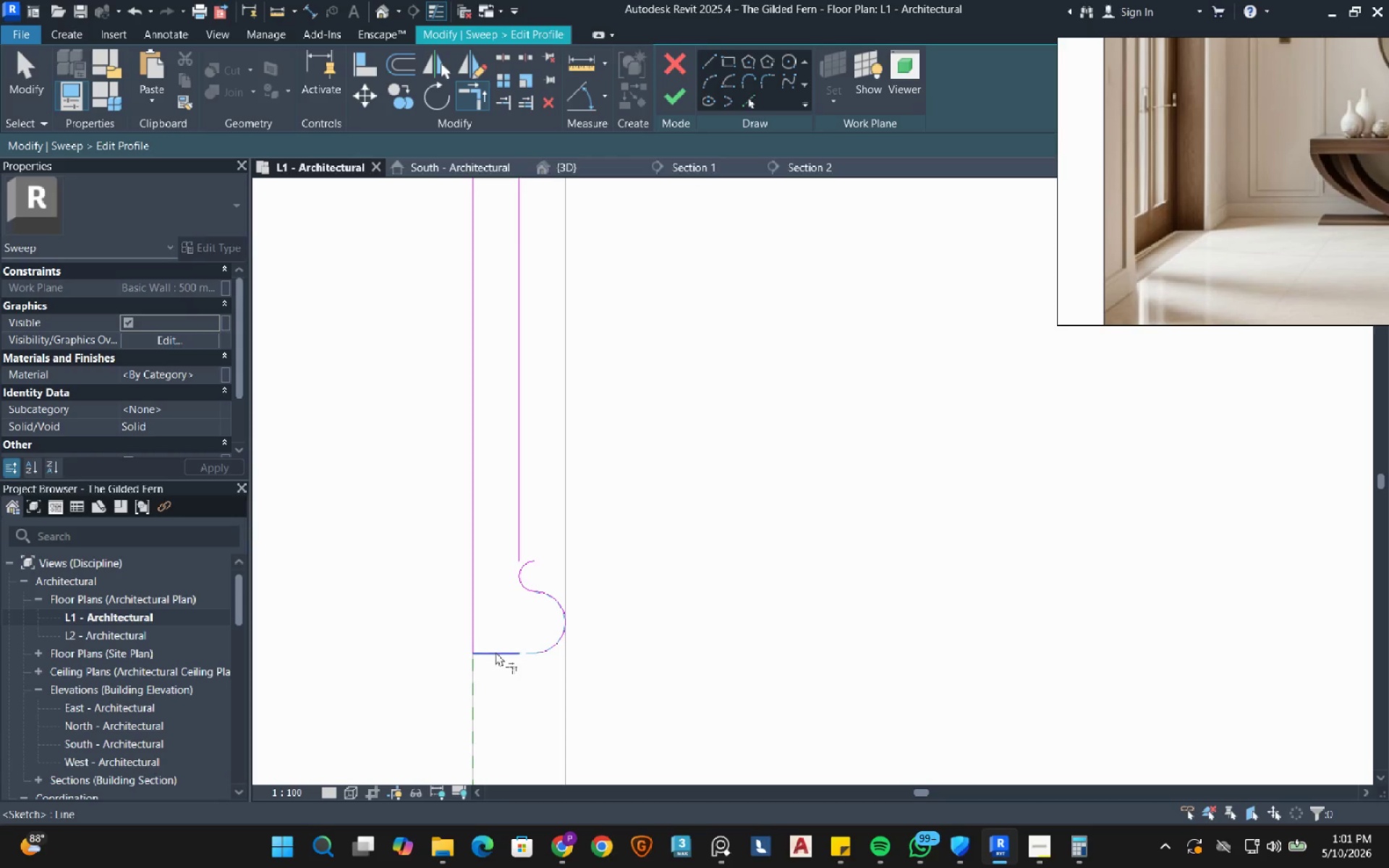 
double_click([496, 652])
 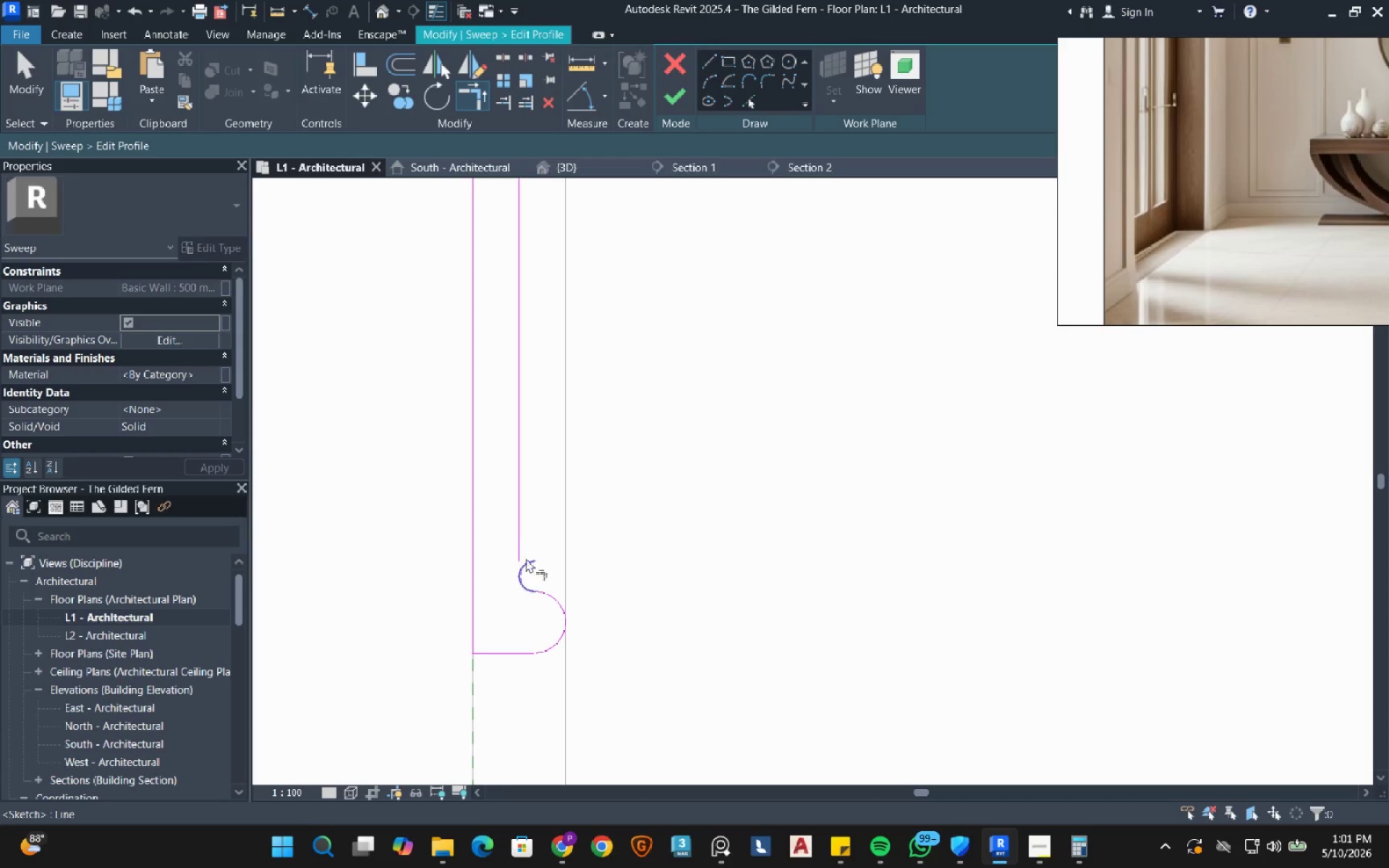 
left_click([524, 534])
 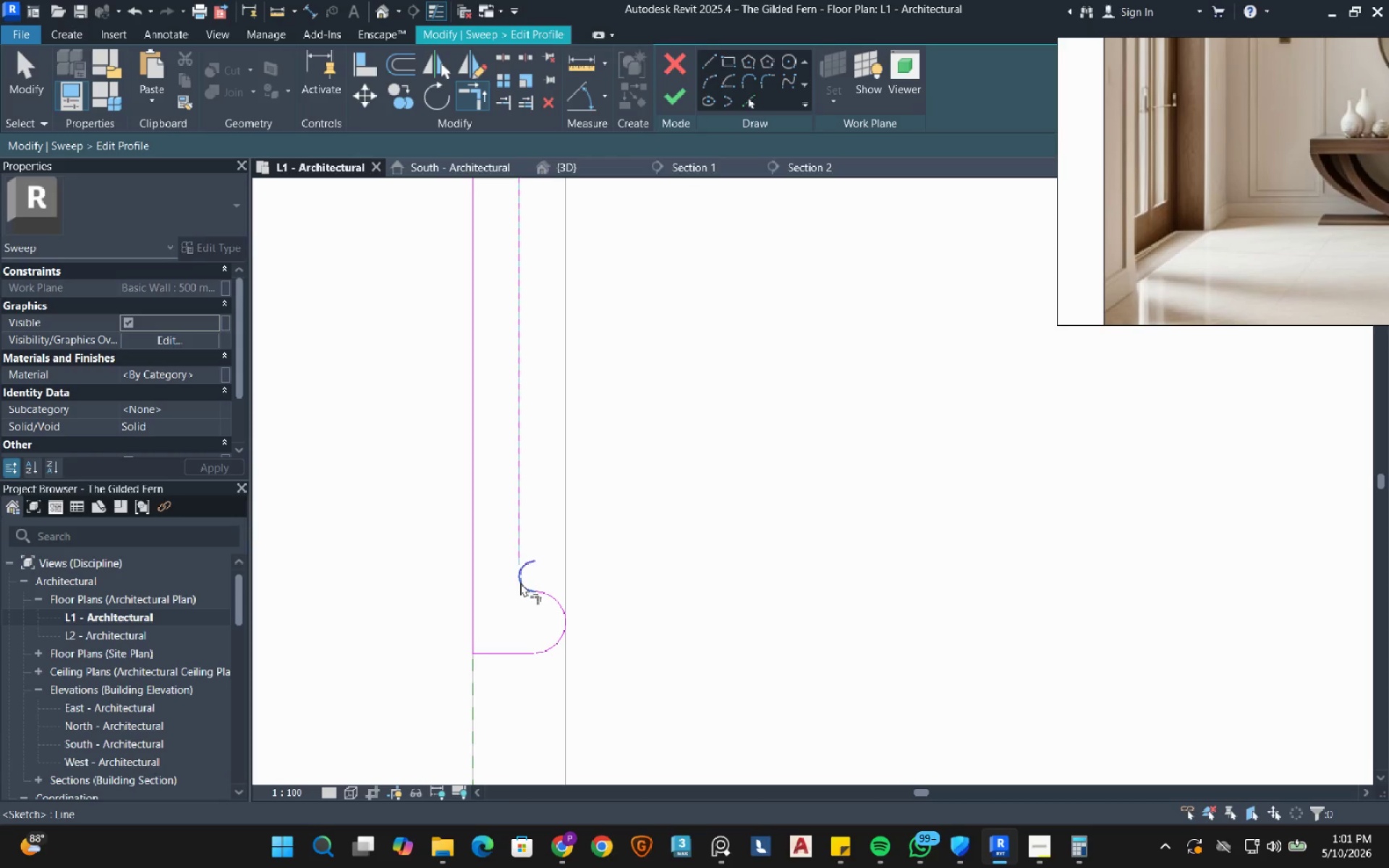 
left_click([520, 582])
 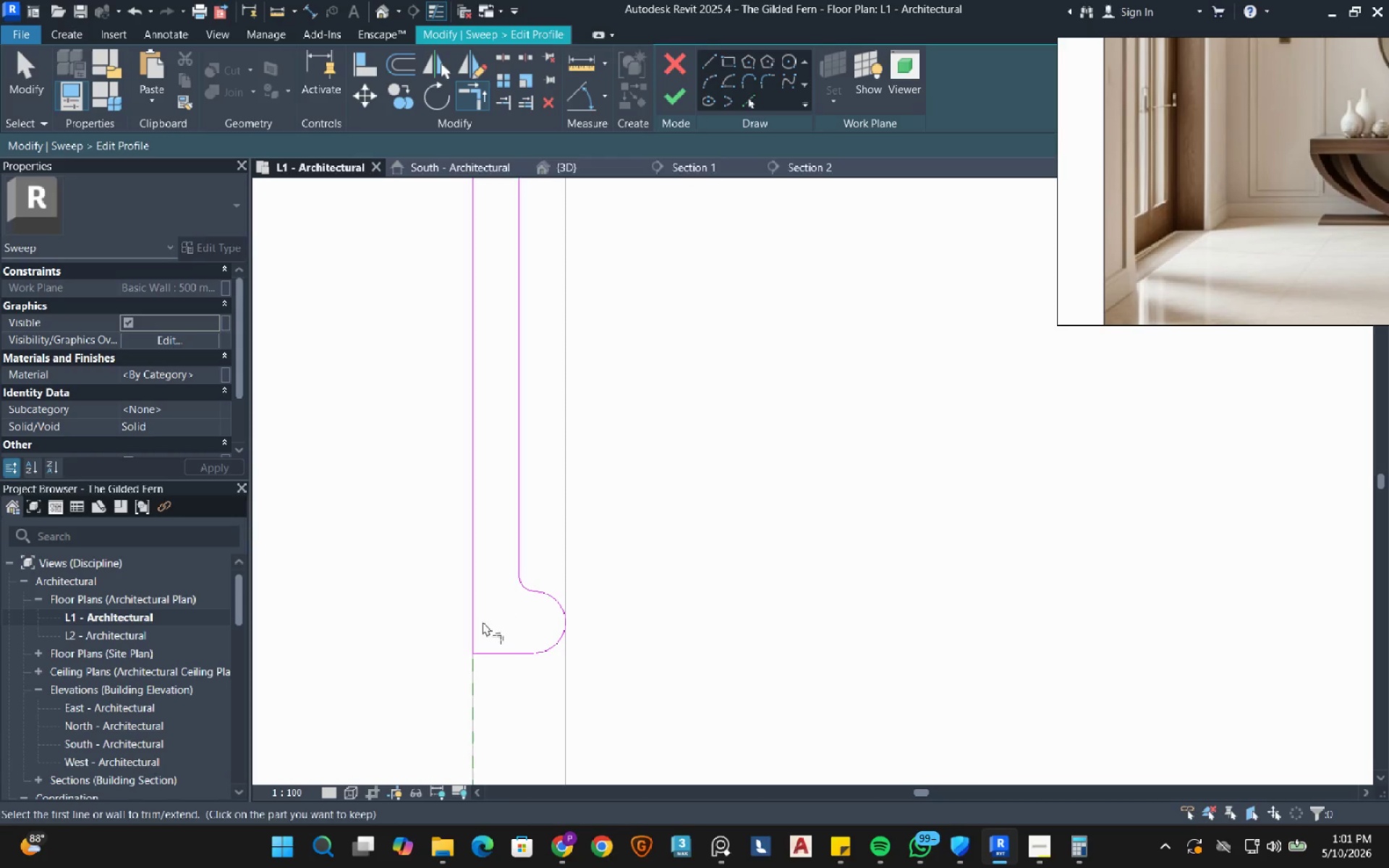 
scroll: coordinate [517, 626], scroll_direction: down, amount: 9.0
 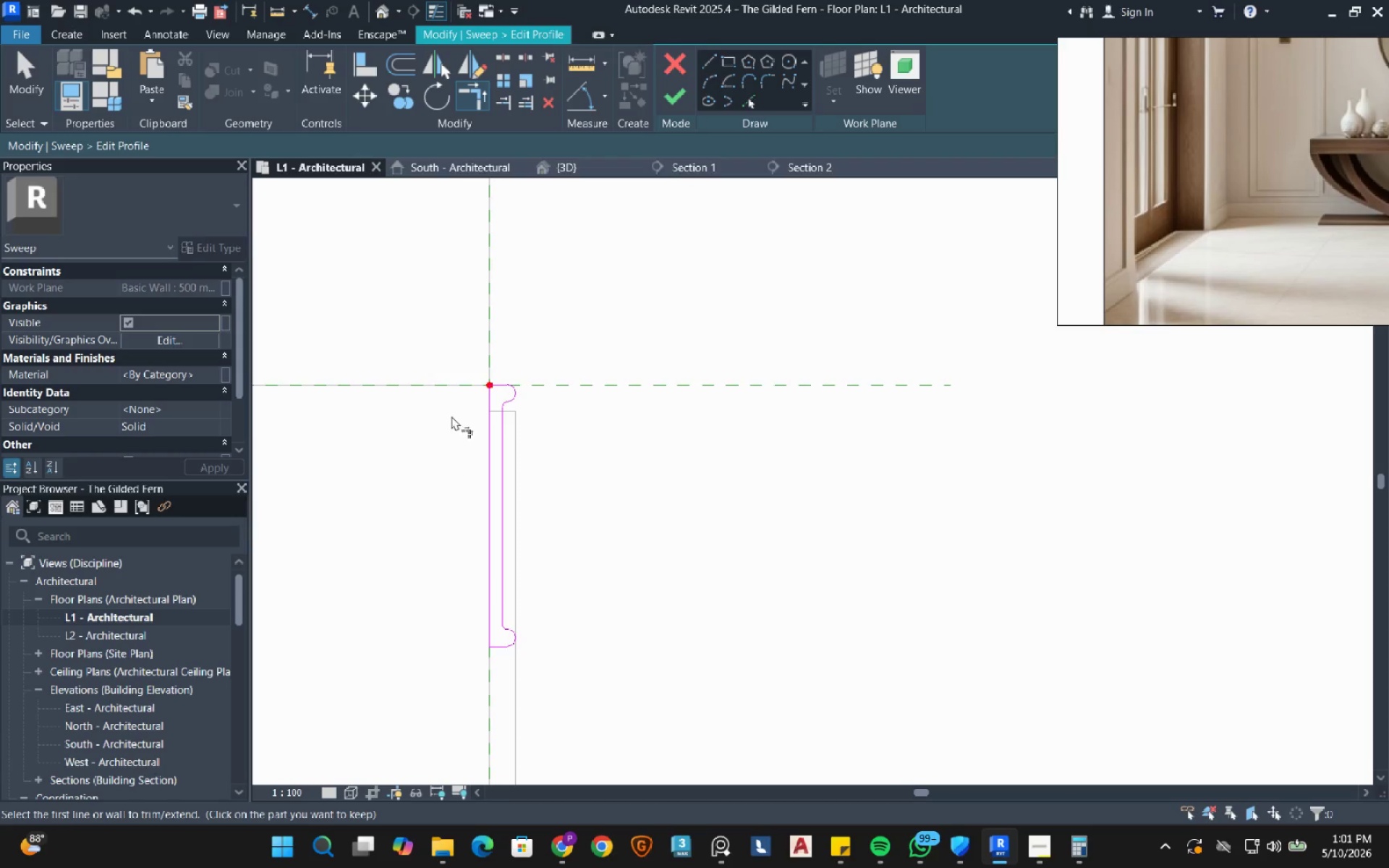 
scroll: coordinate [461, 402], scroll_direction: up, amount: 4.0
 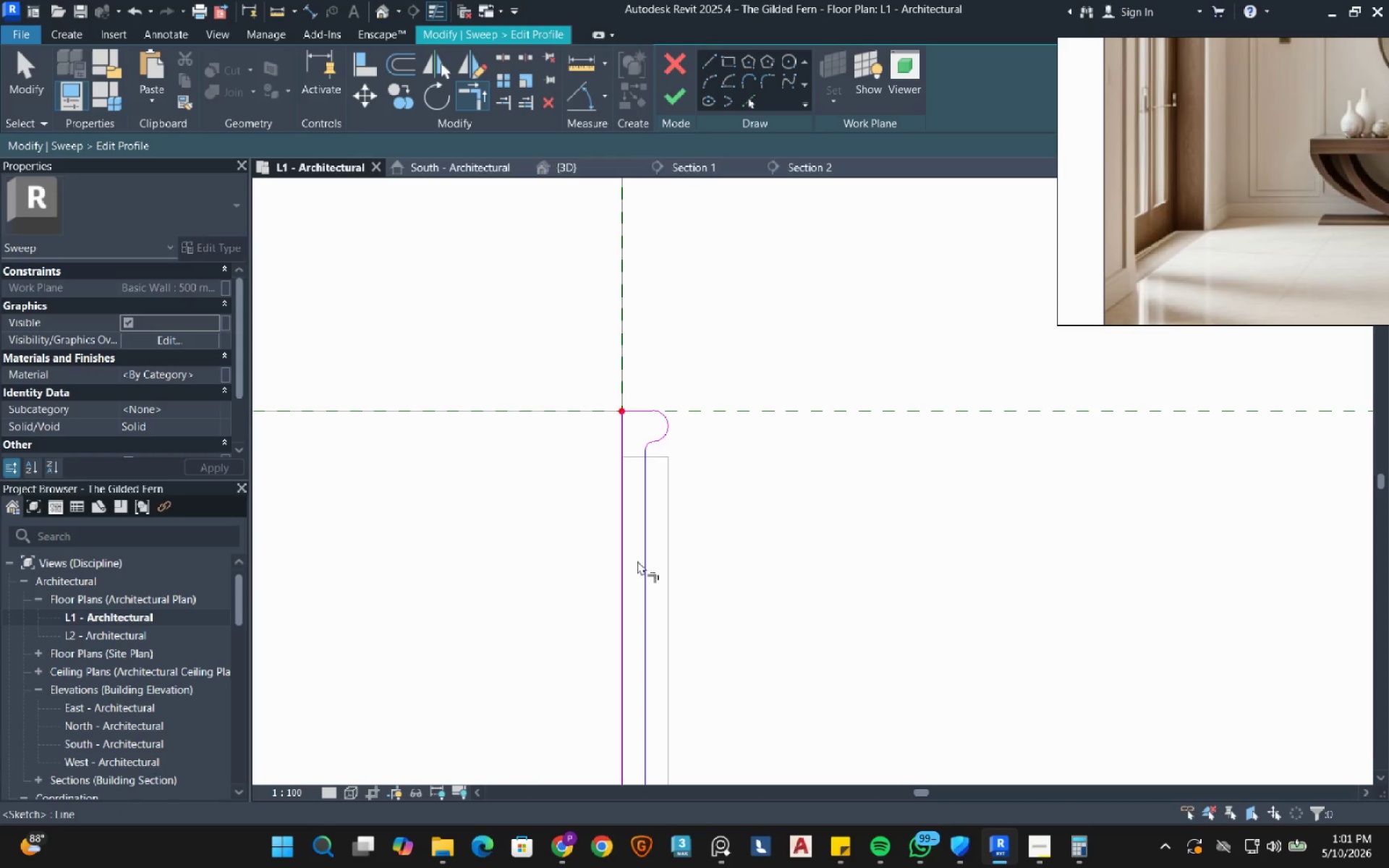 
scroll: coordinate [637, 566], scroll_direction: down, amount: 8.0
 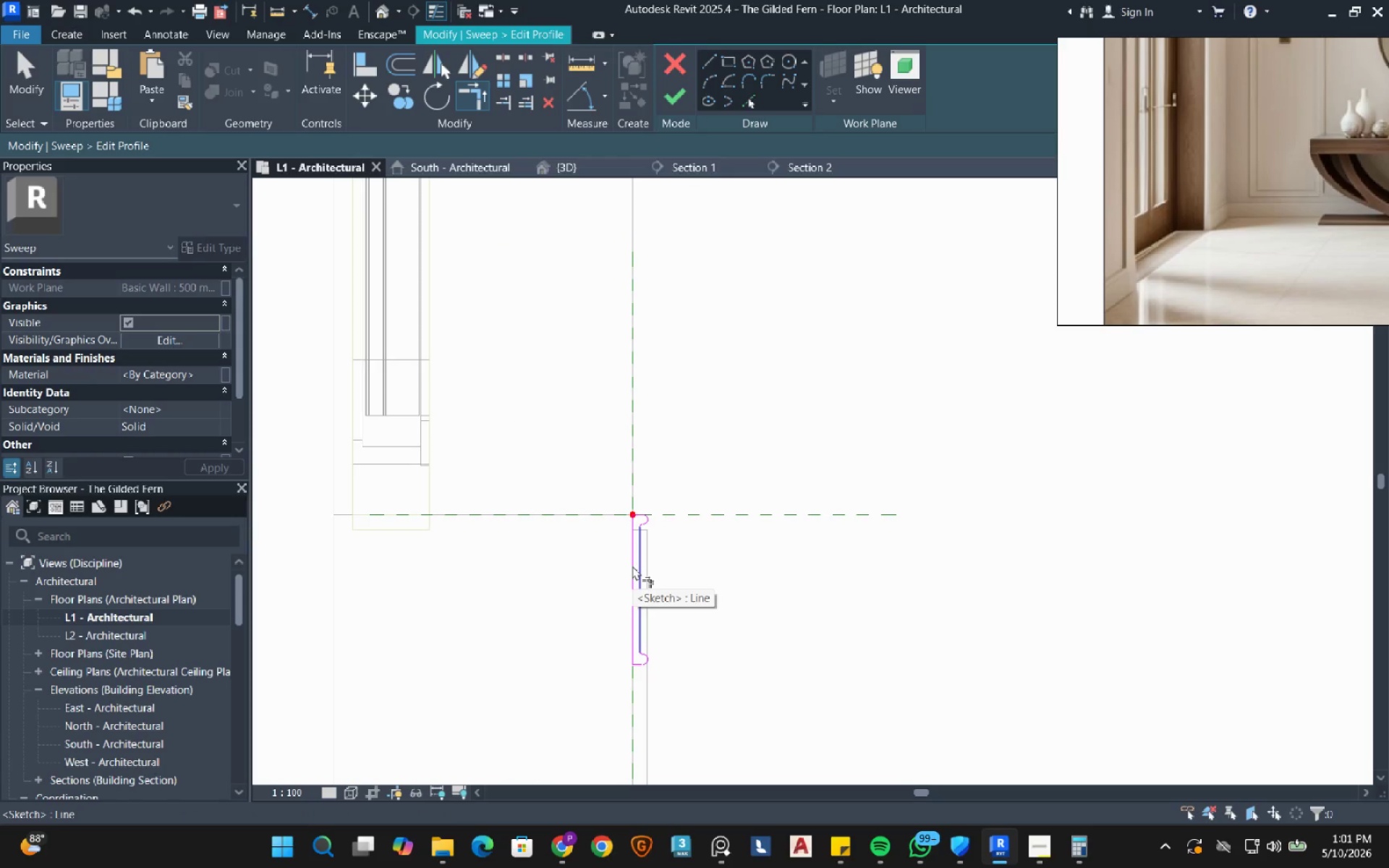 
wait(6.78)
 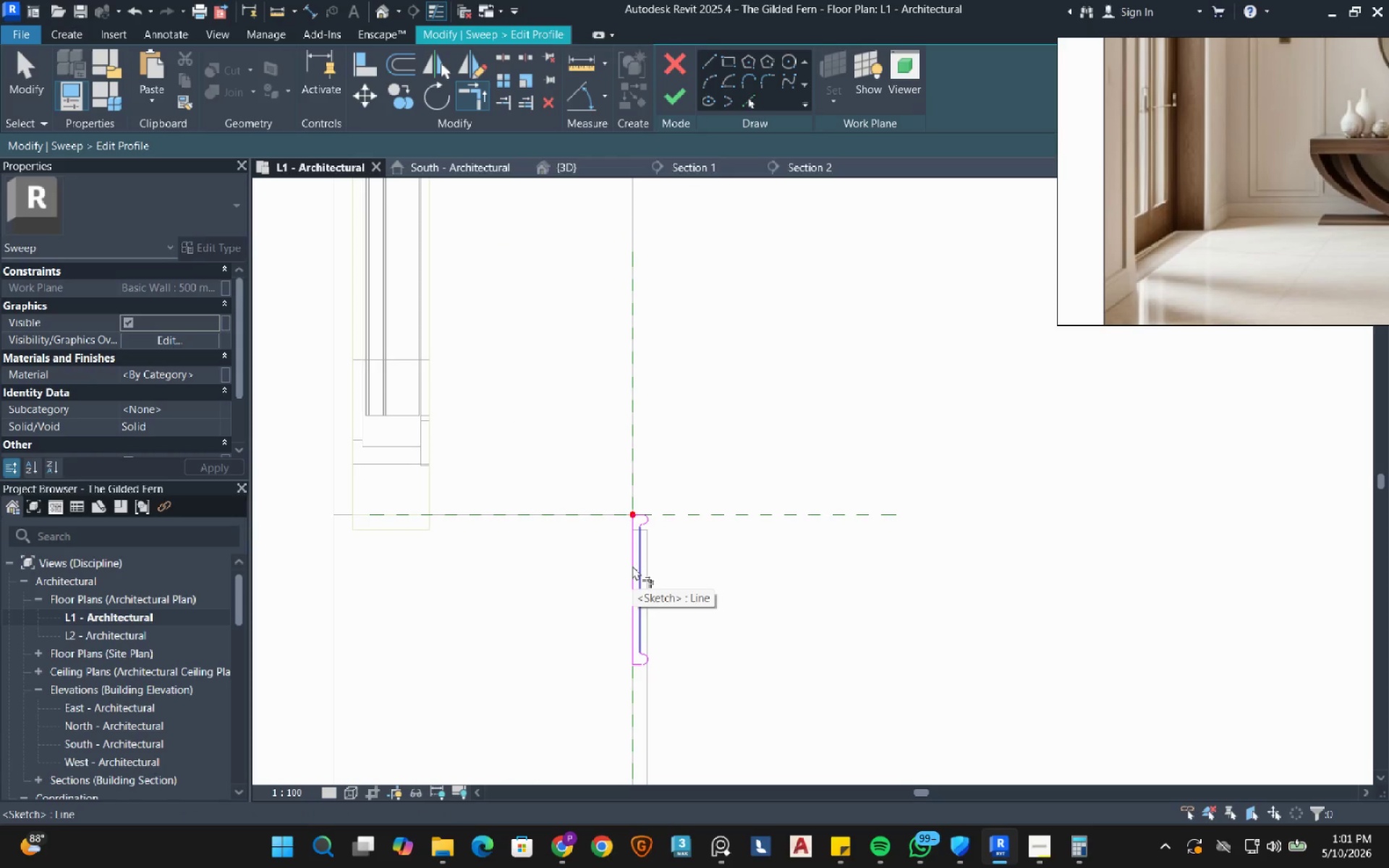 
mouse_move([617, 618])
 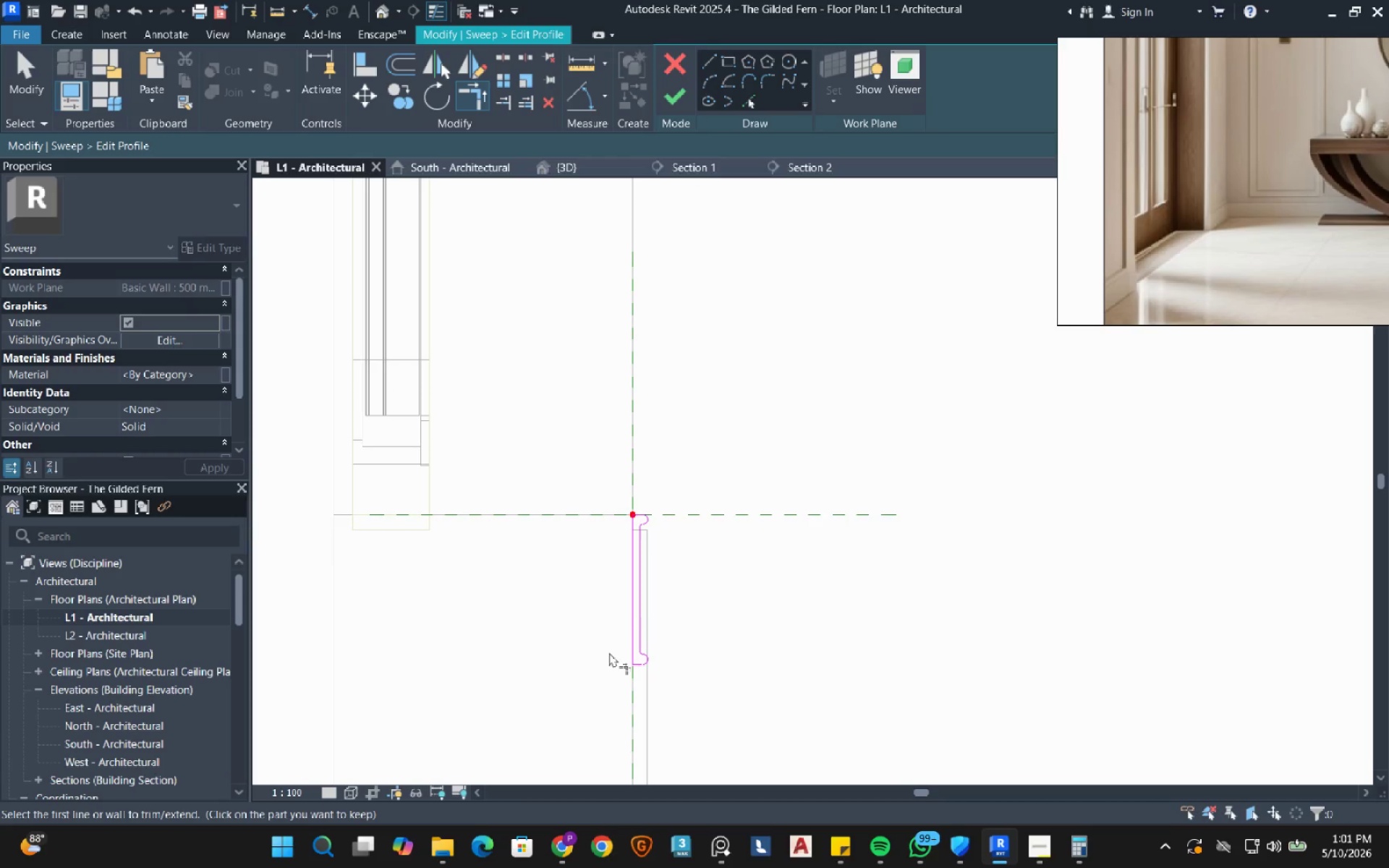 
wait(11.47)
 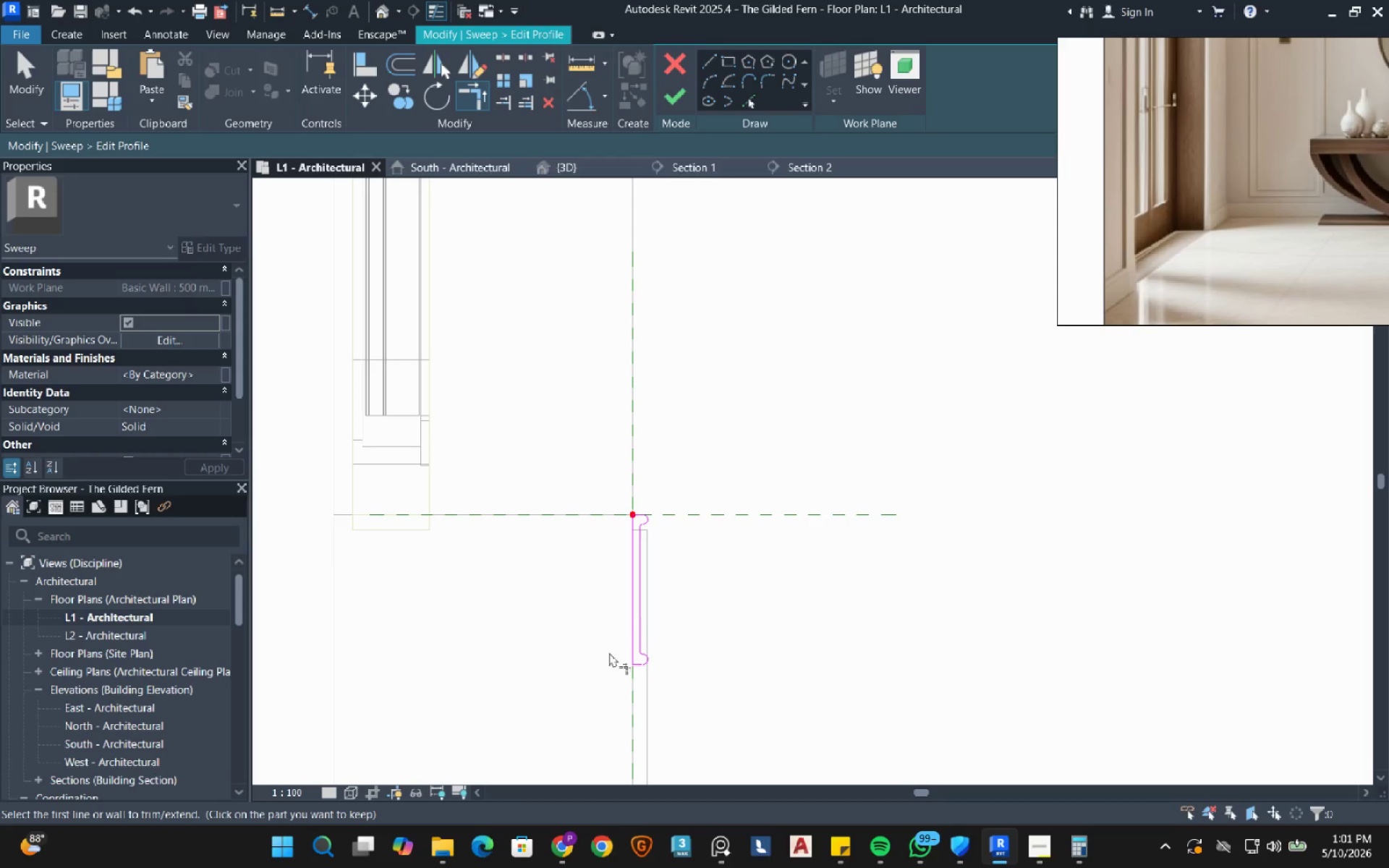 
scroll: coordinate [729, 568], scroll_direction: down, amount: 4.0
 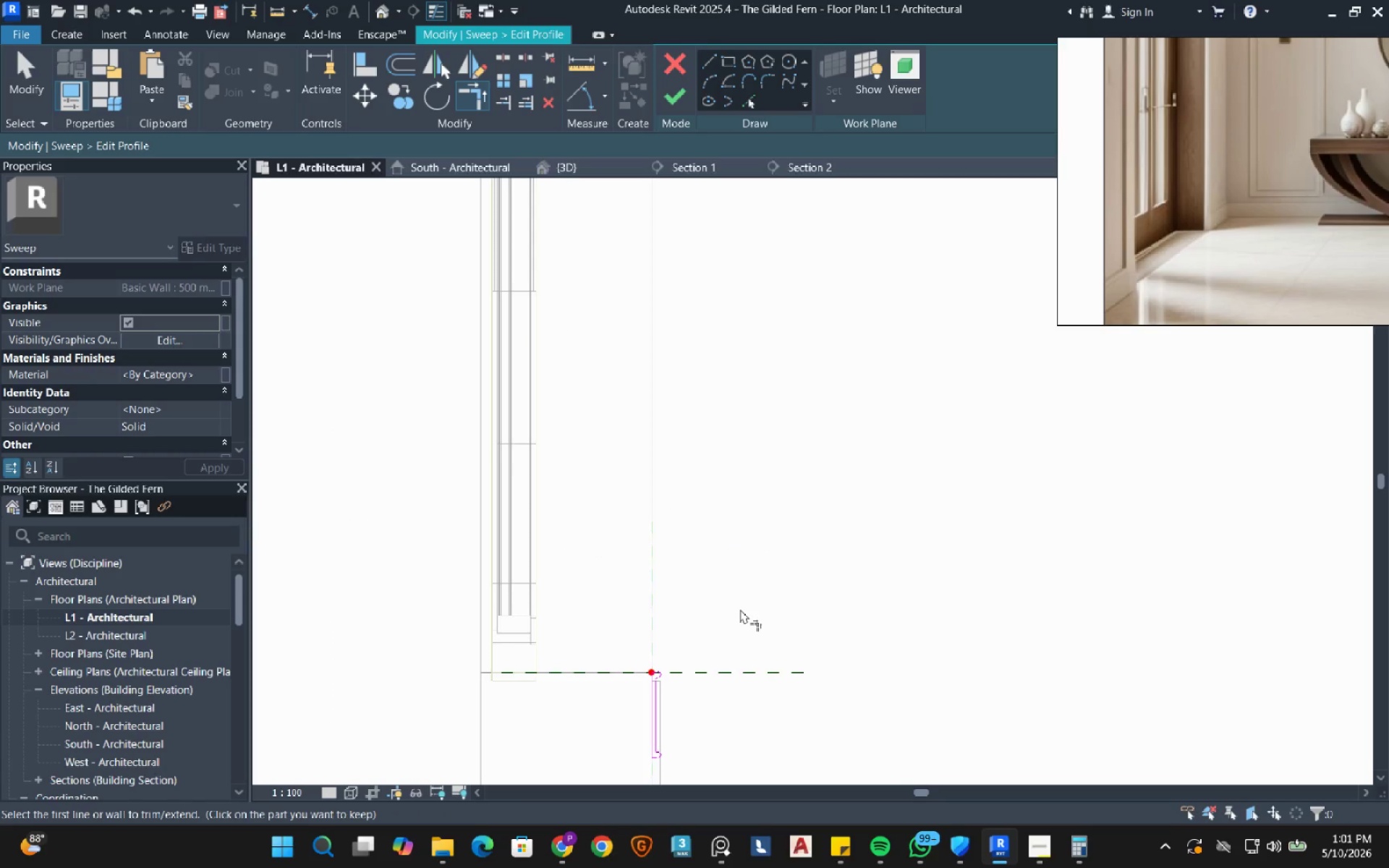 
key(Escape)
 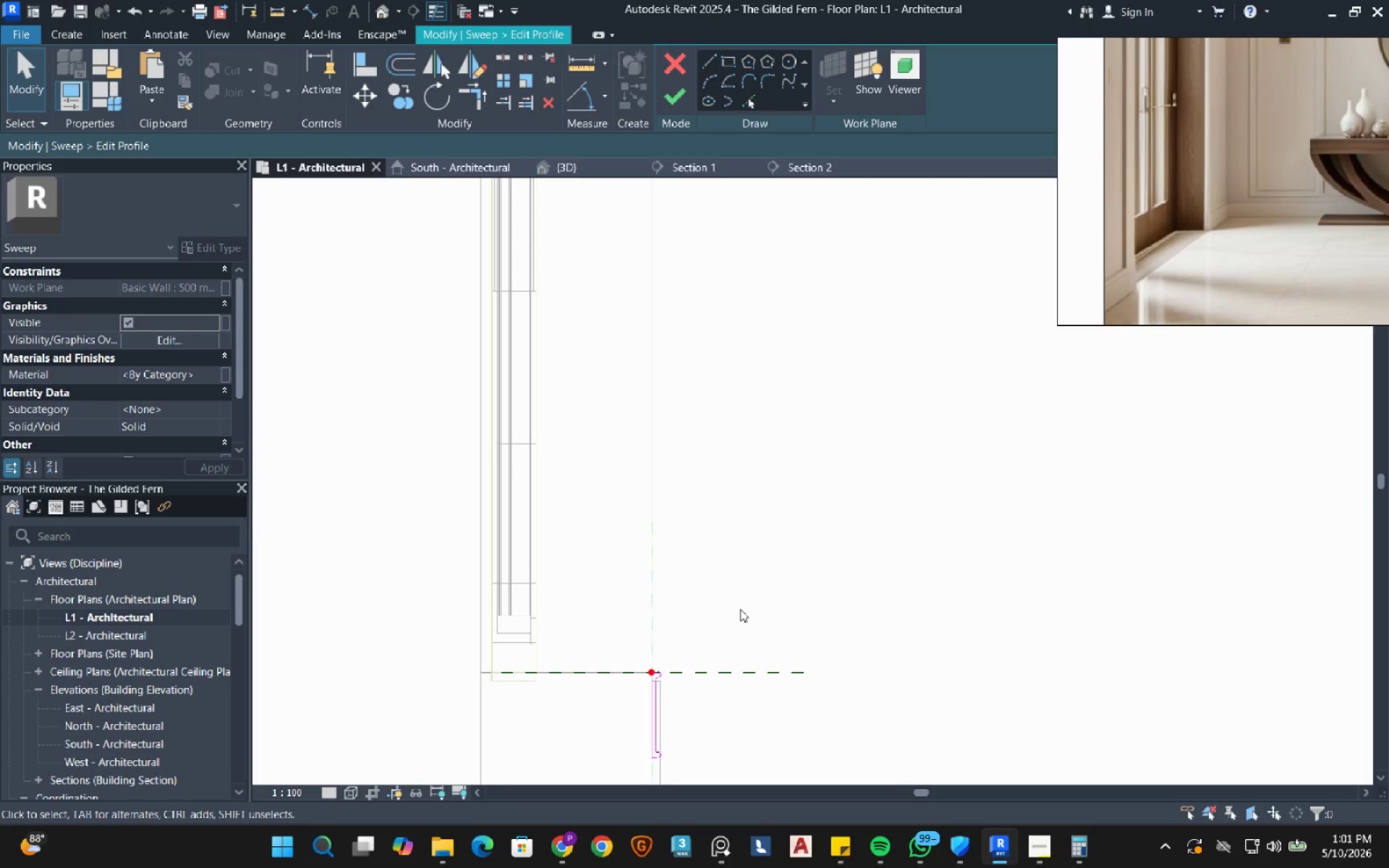 
key(Escape)
 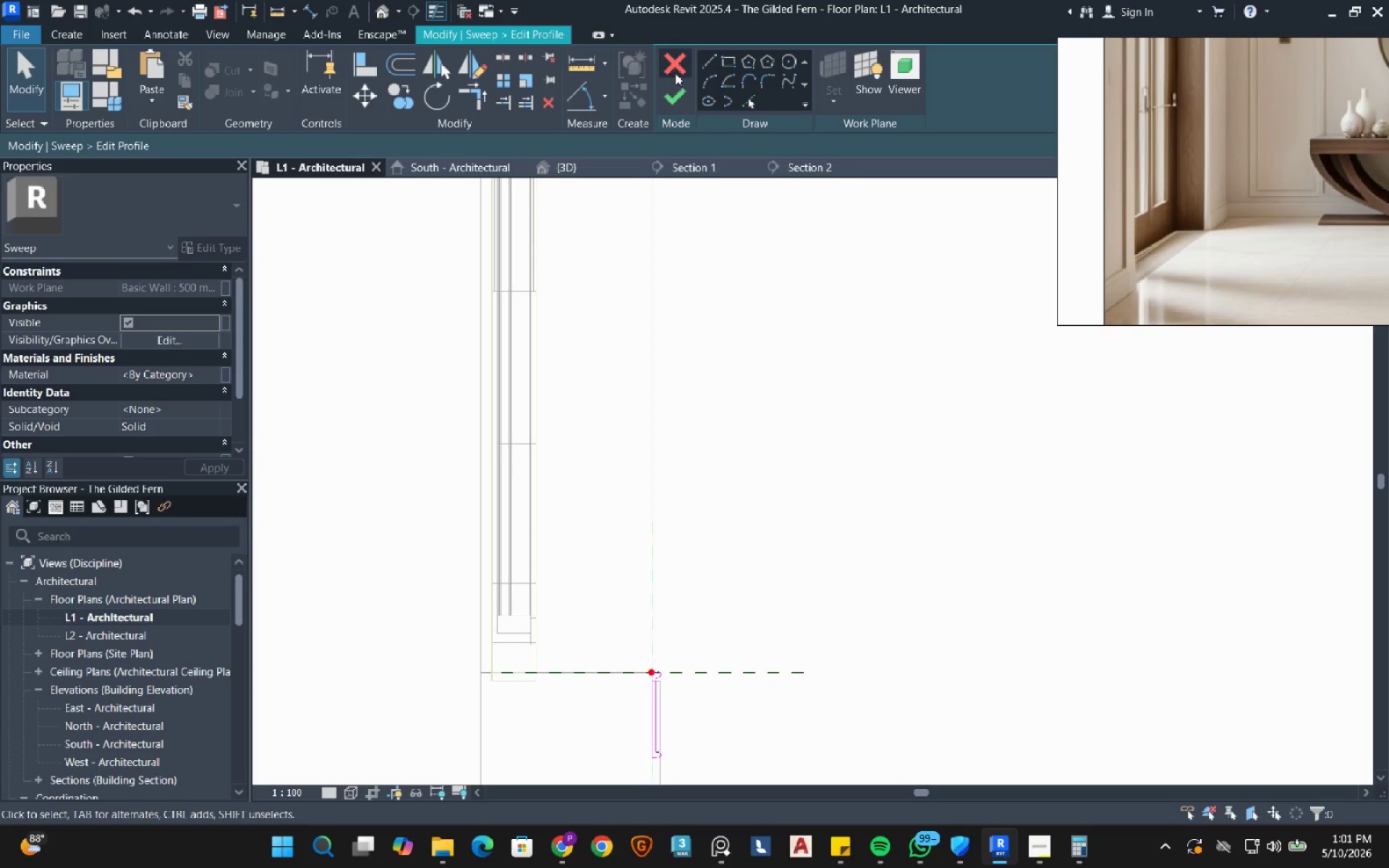 
left_click([681, 91])
 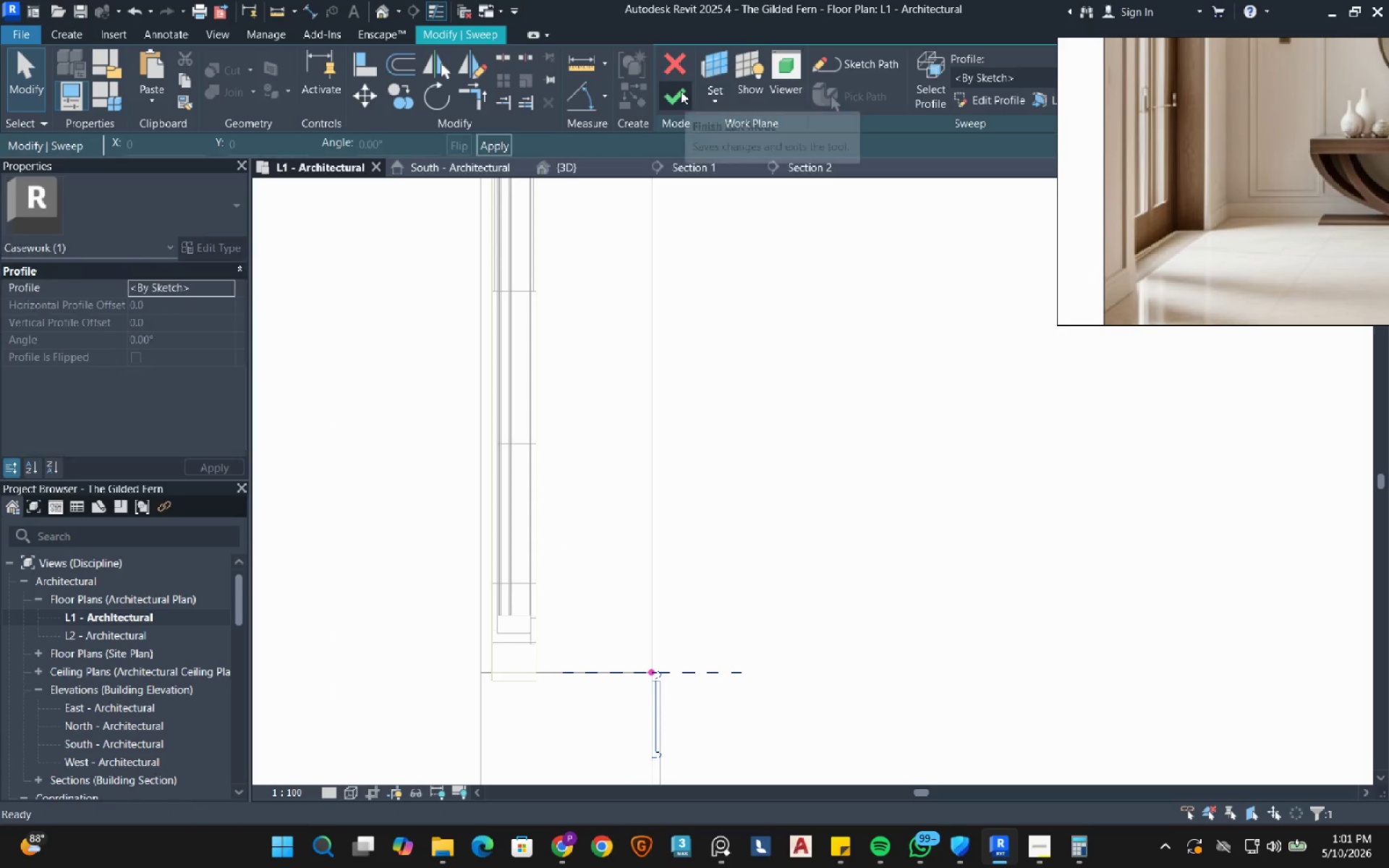 
left_click([681, 91])
 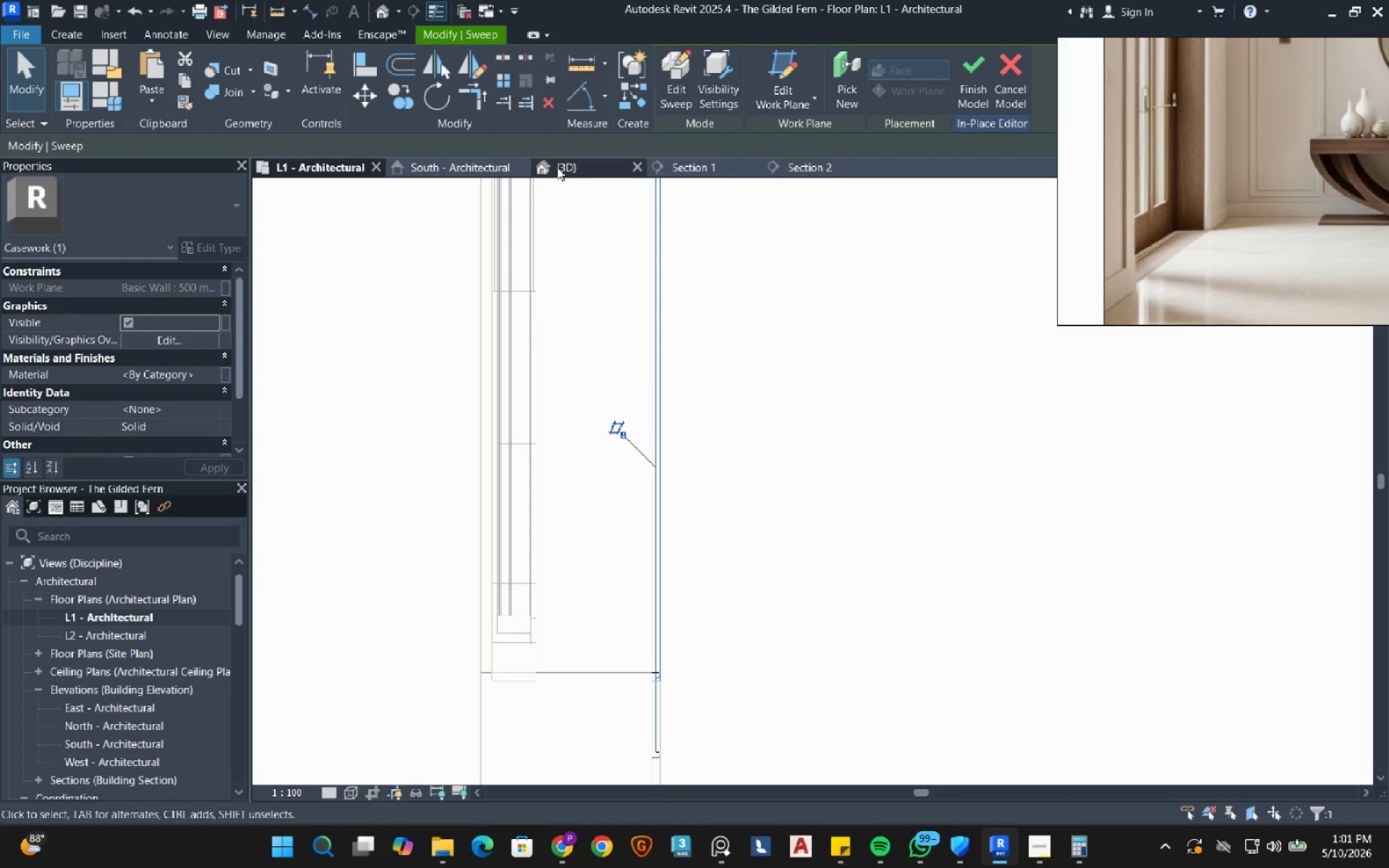 
left_click([559, 168])
 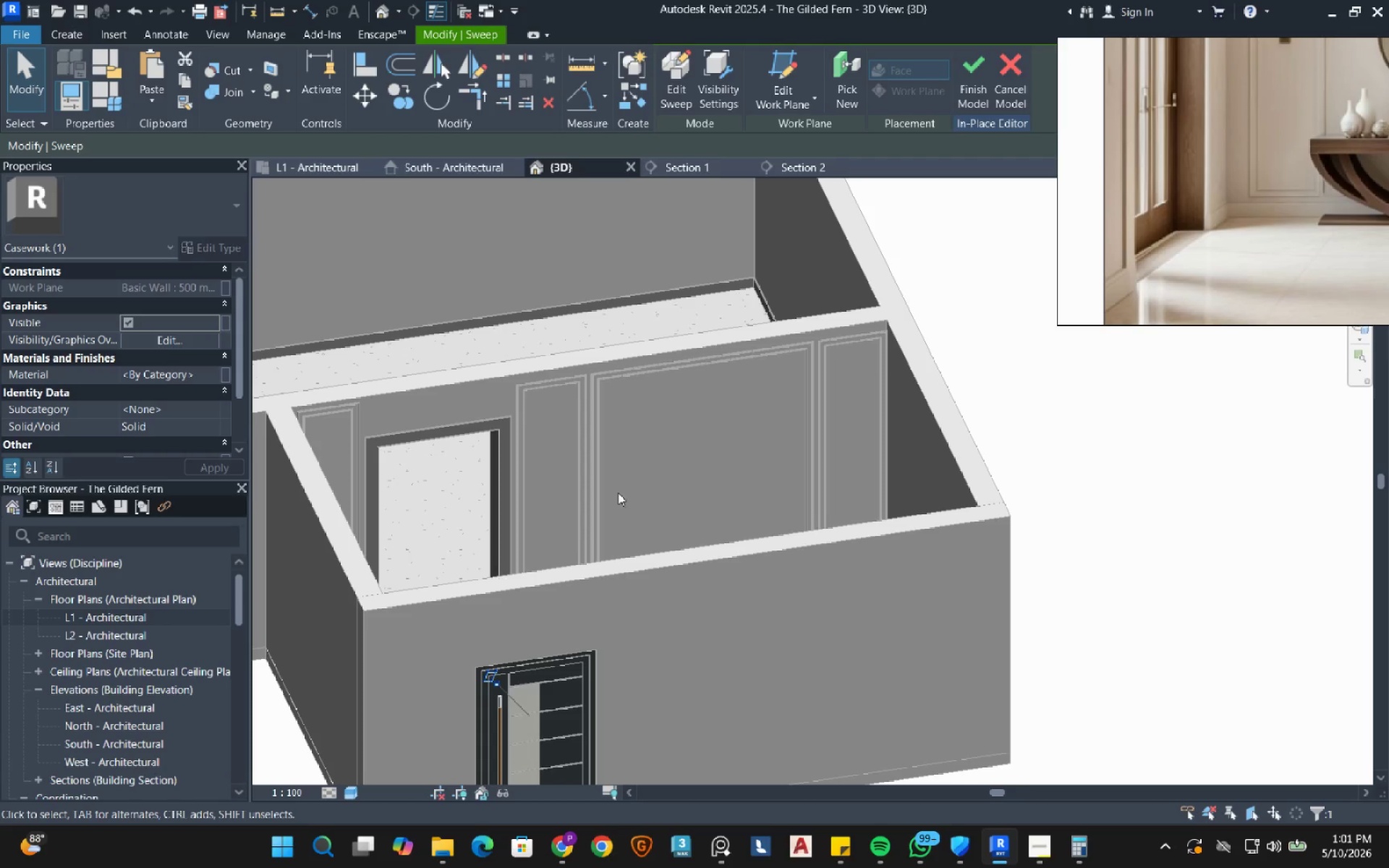 
hold_key(key=ShiftLeft, duration=0.91)
 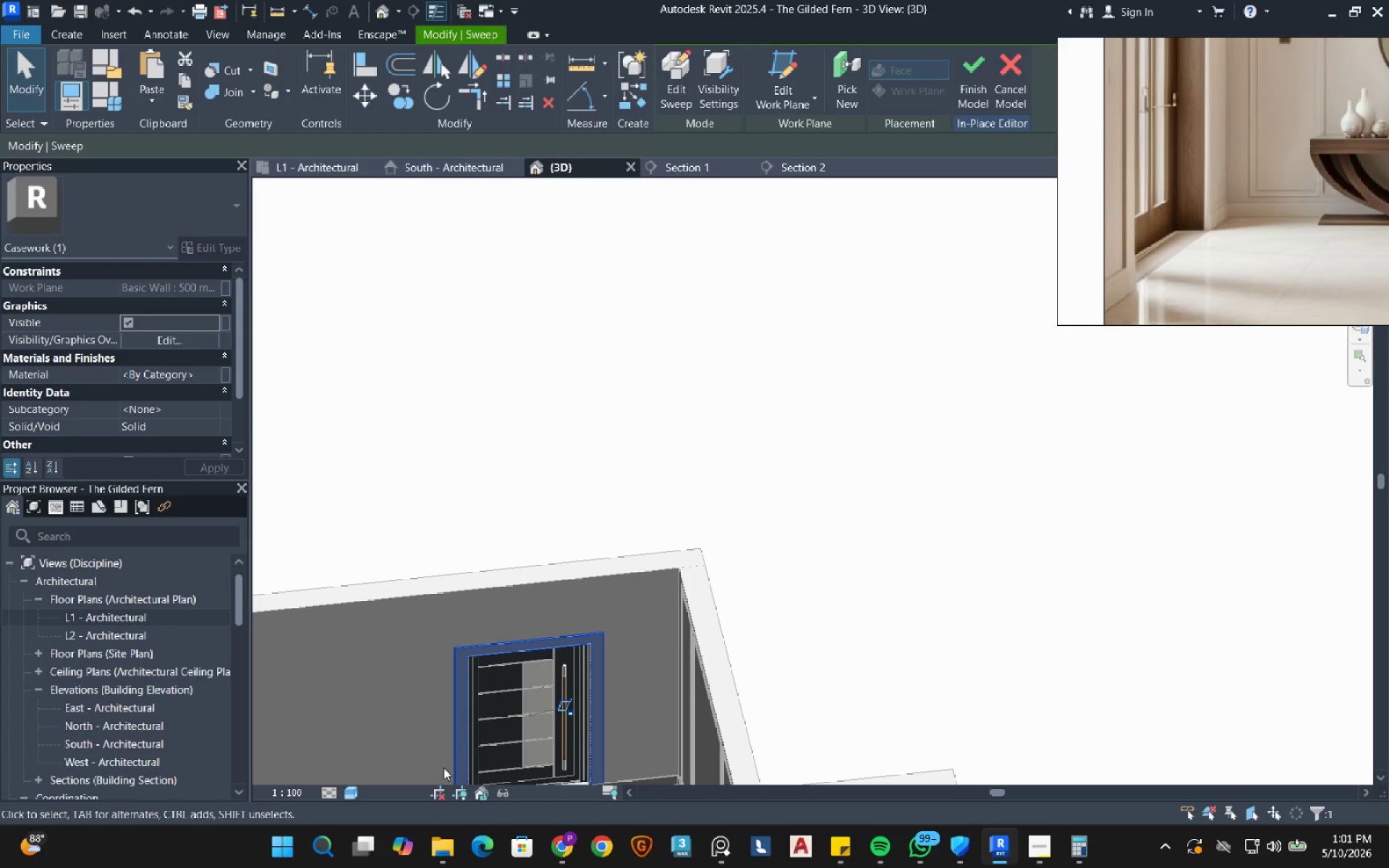 
hold_key(key=ShiftLeft, duration=0.55)
 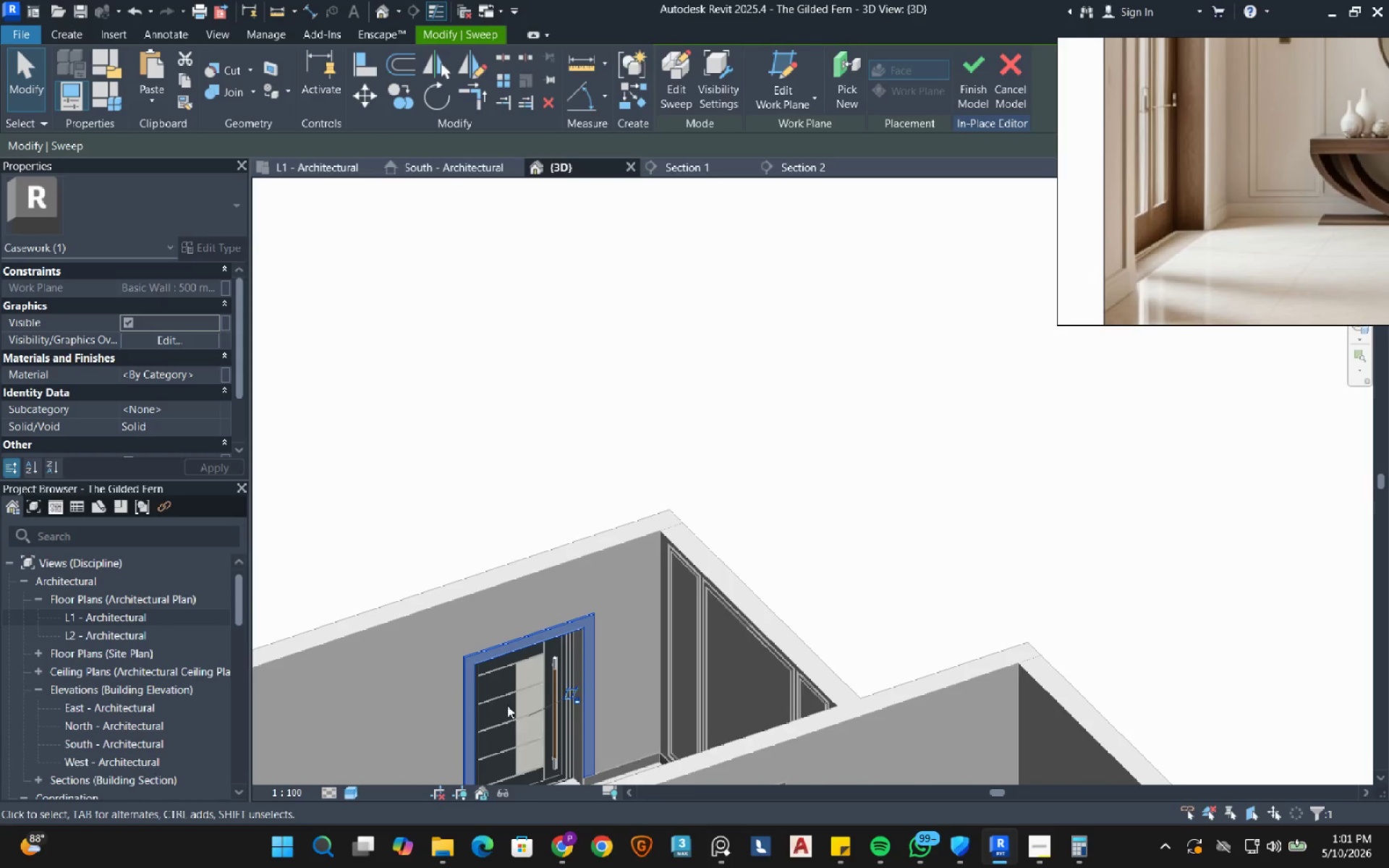 
left_click([702, 553])
 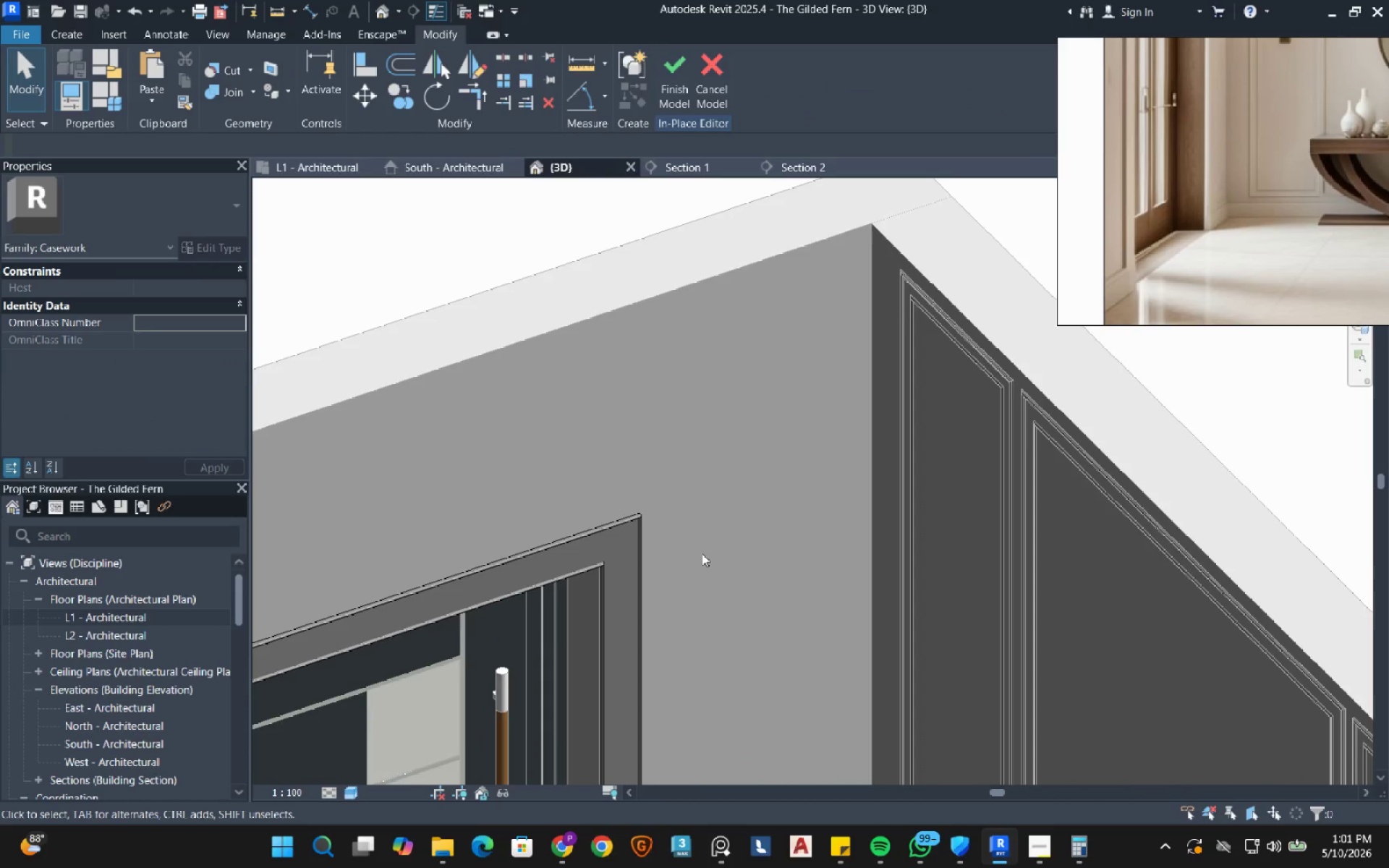 
scroll: coordinate [680, 579], scroll_direction: up, amount: 9.0
 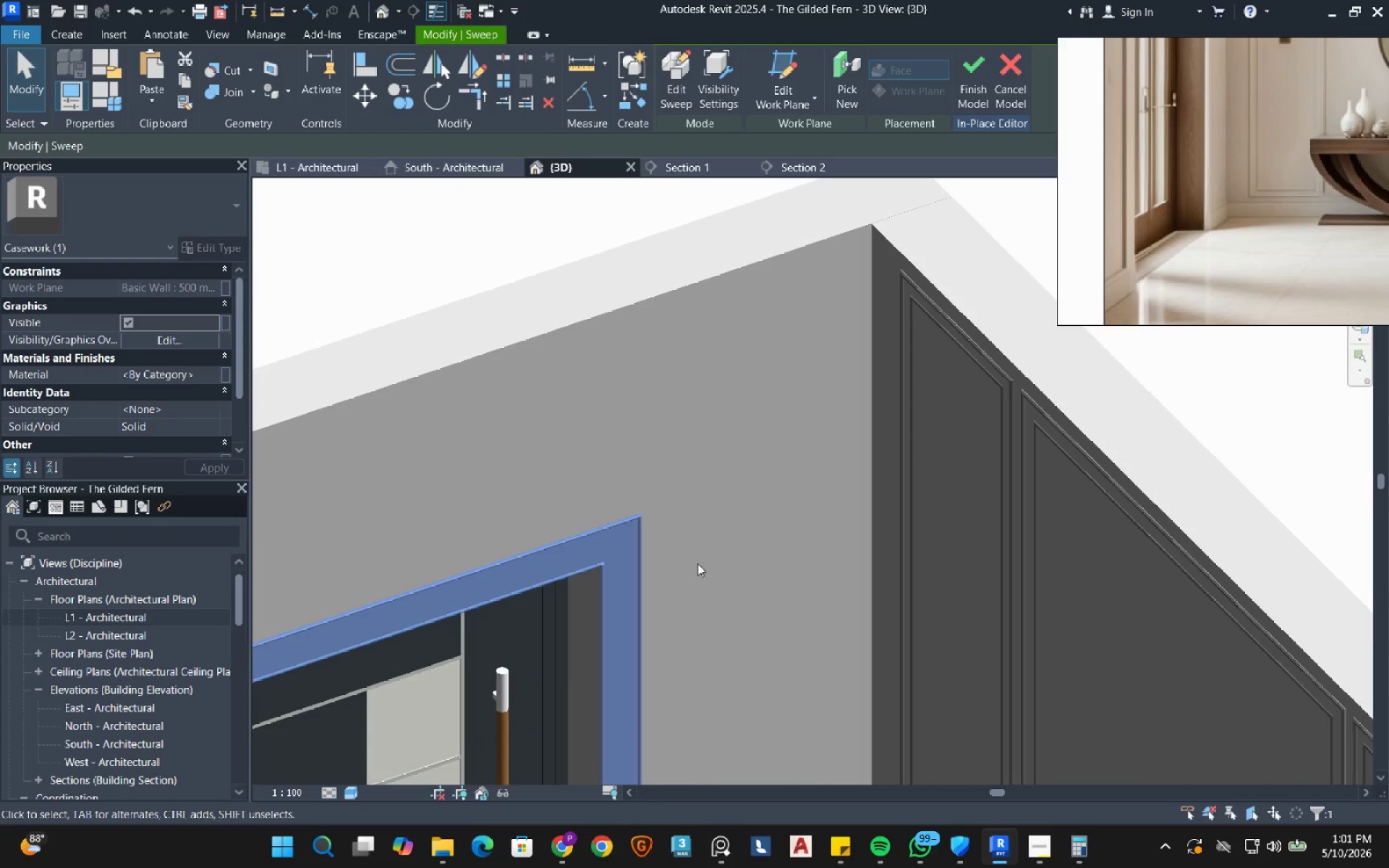 
scroll: coordinate [702, 553], scroll_direction: down, amount: 3.0
 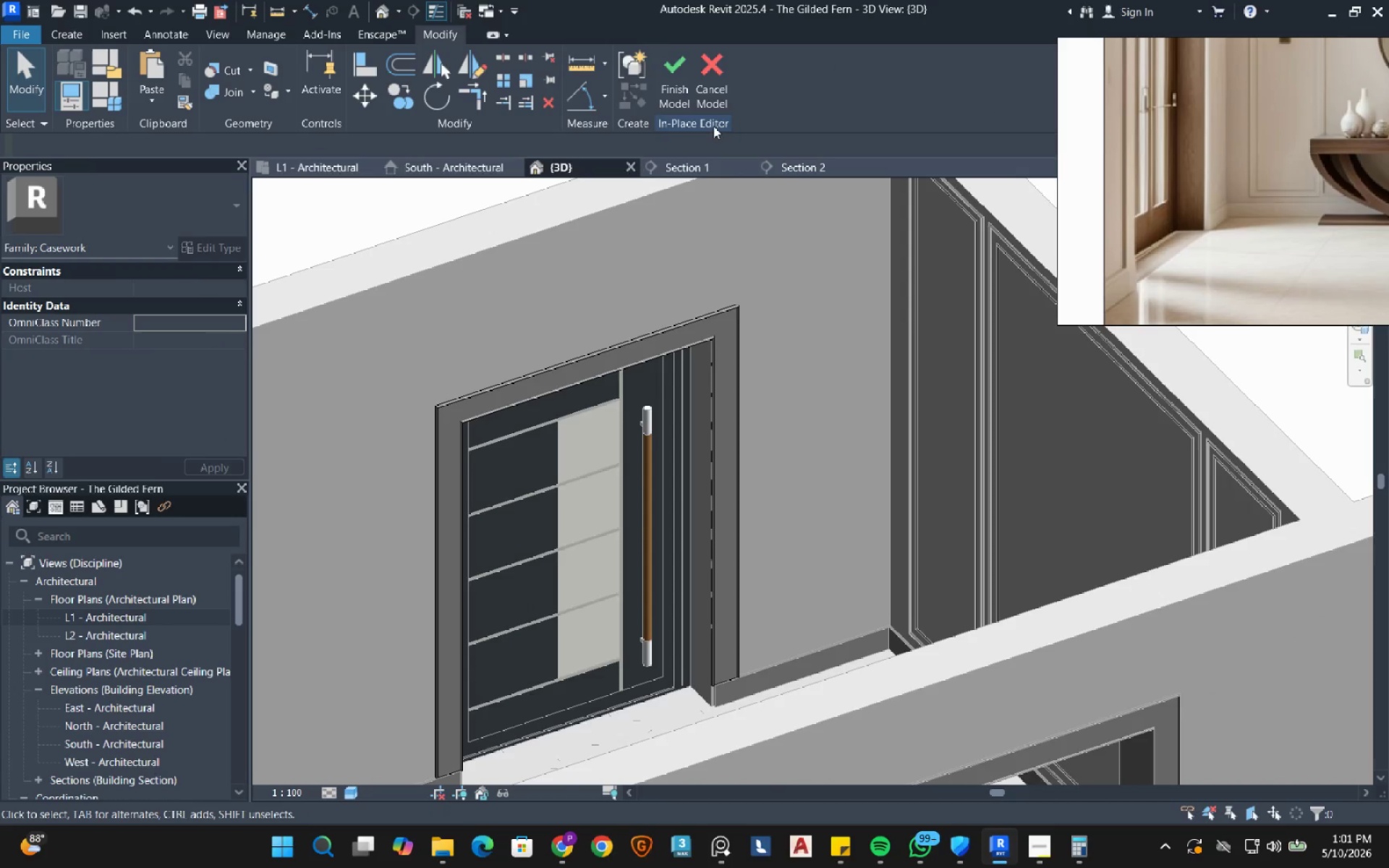 
left_click([683, 95])
 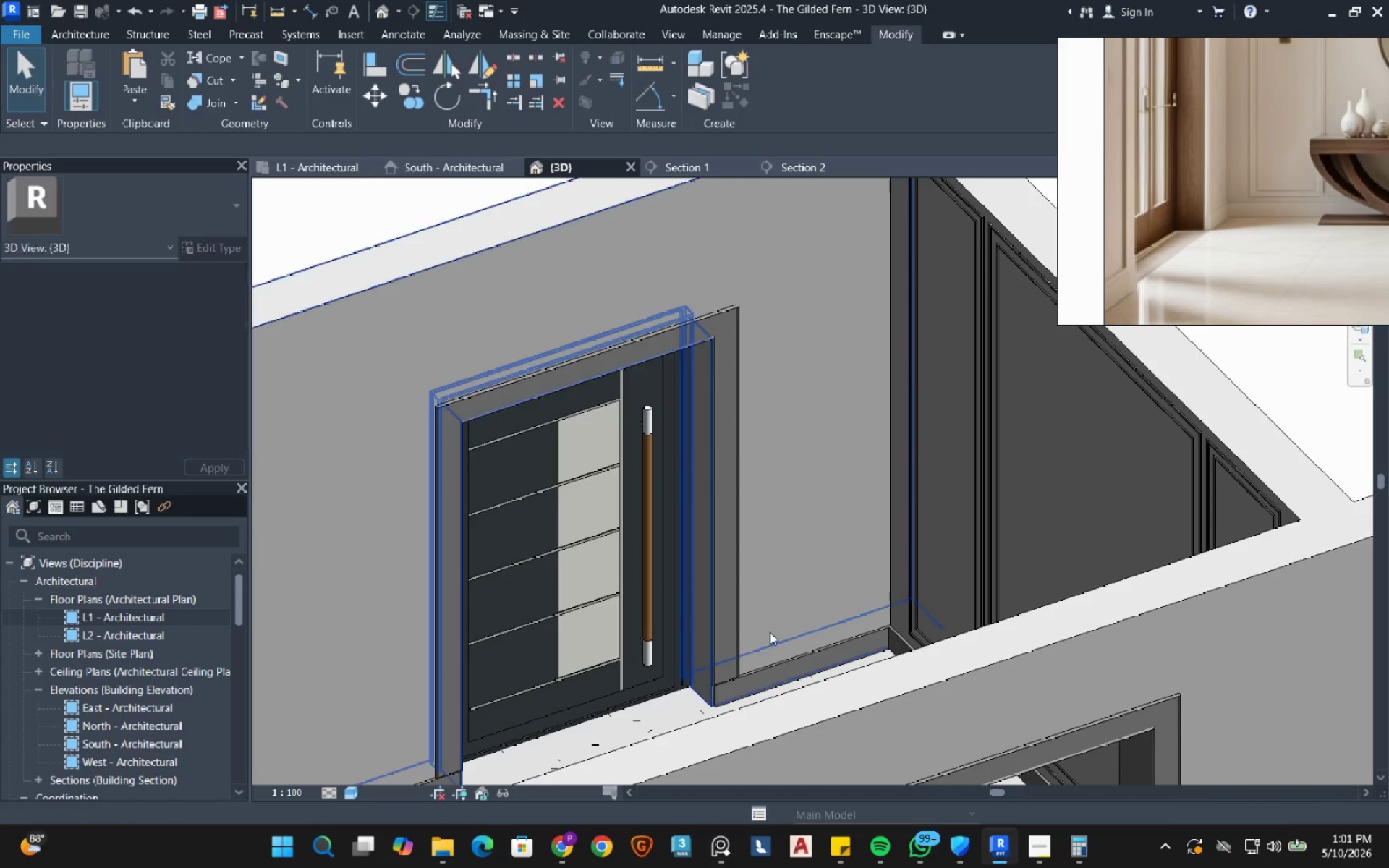 
hold_key(key=ShiftLeft, duration=0.78)
 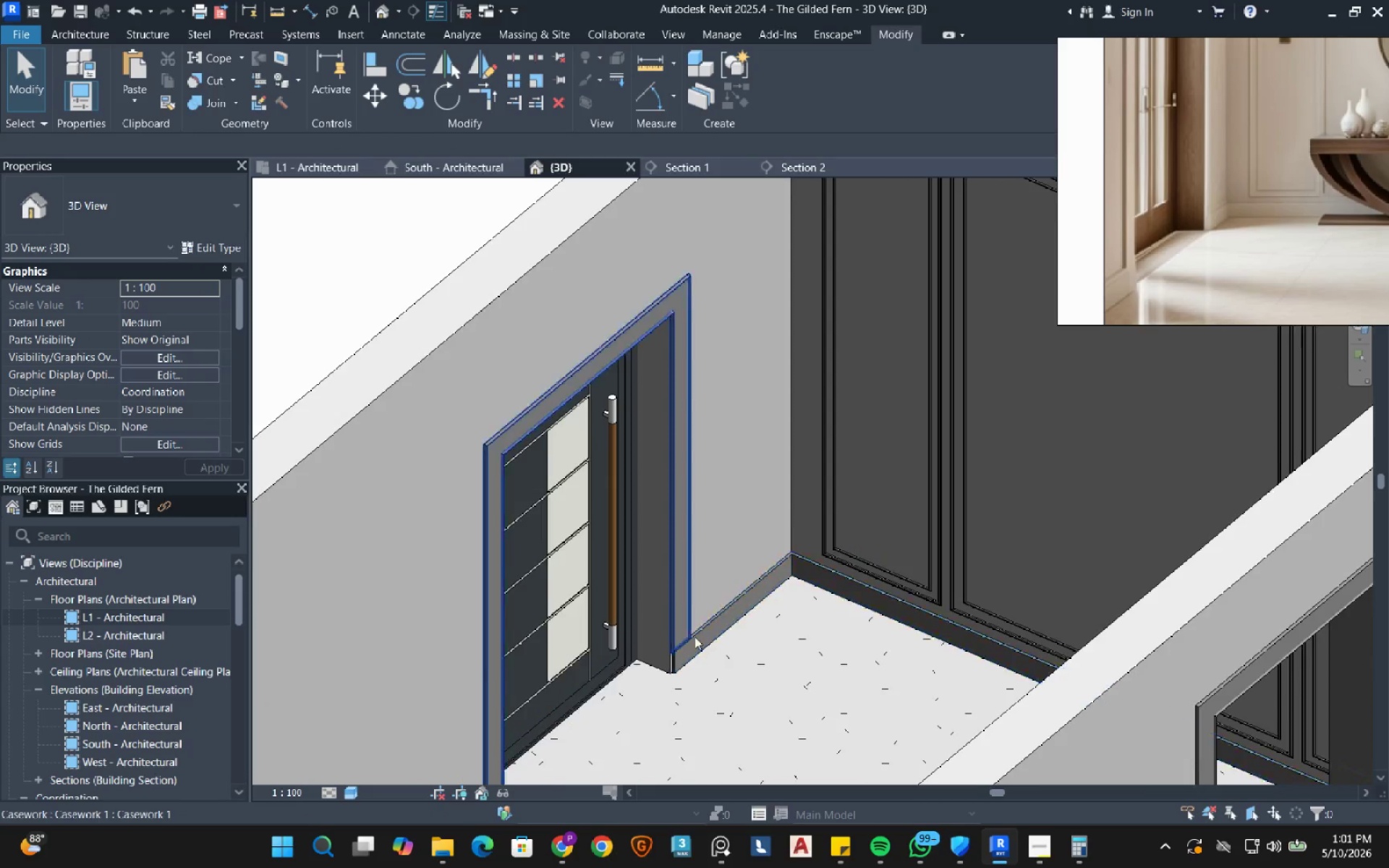 
scroll: coordinate [660, 694], scroll_direction: up, amount: 10.0
 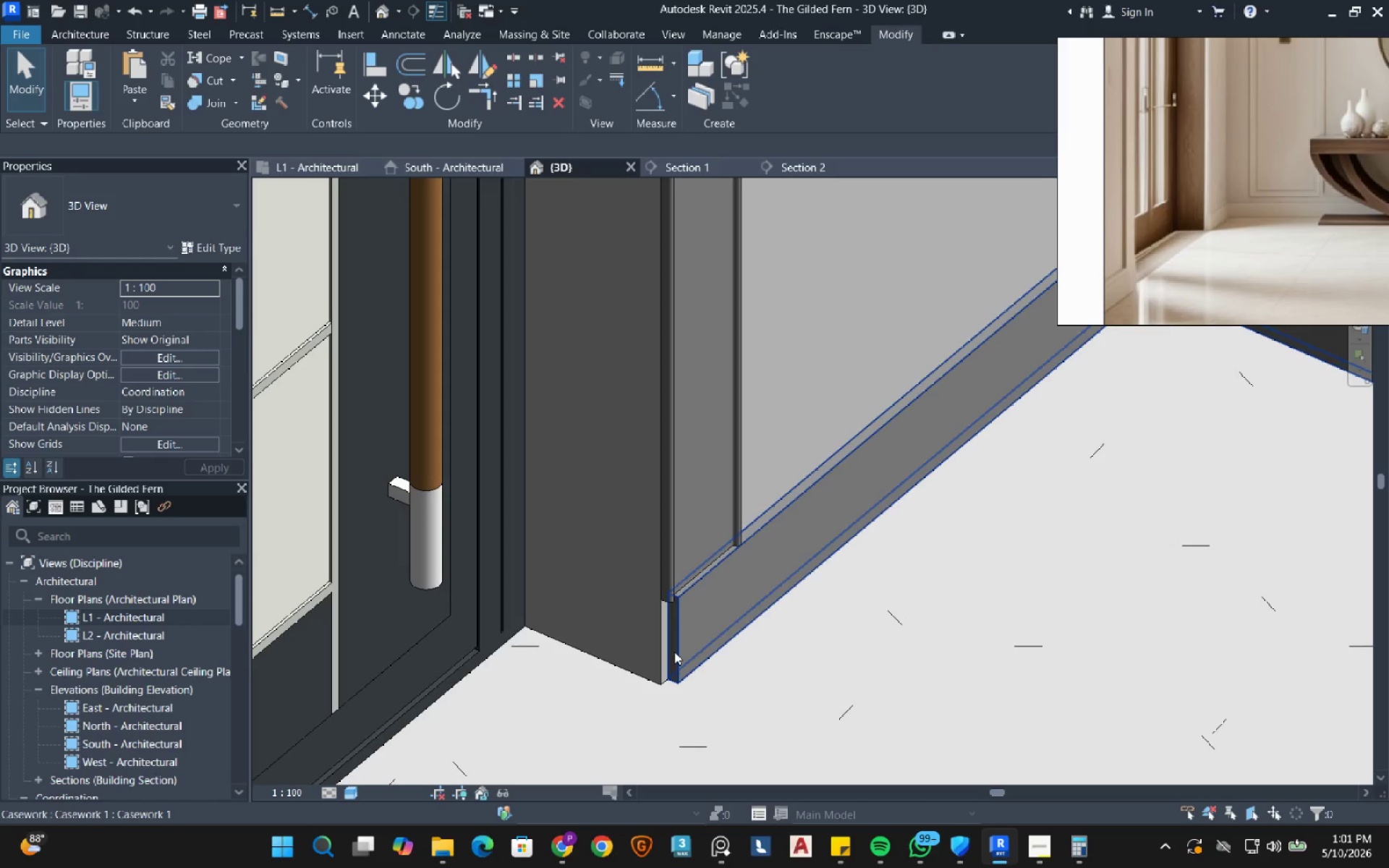 
key(A)
 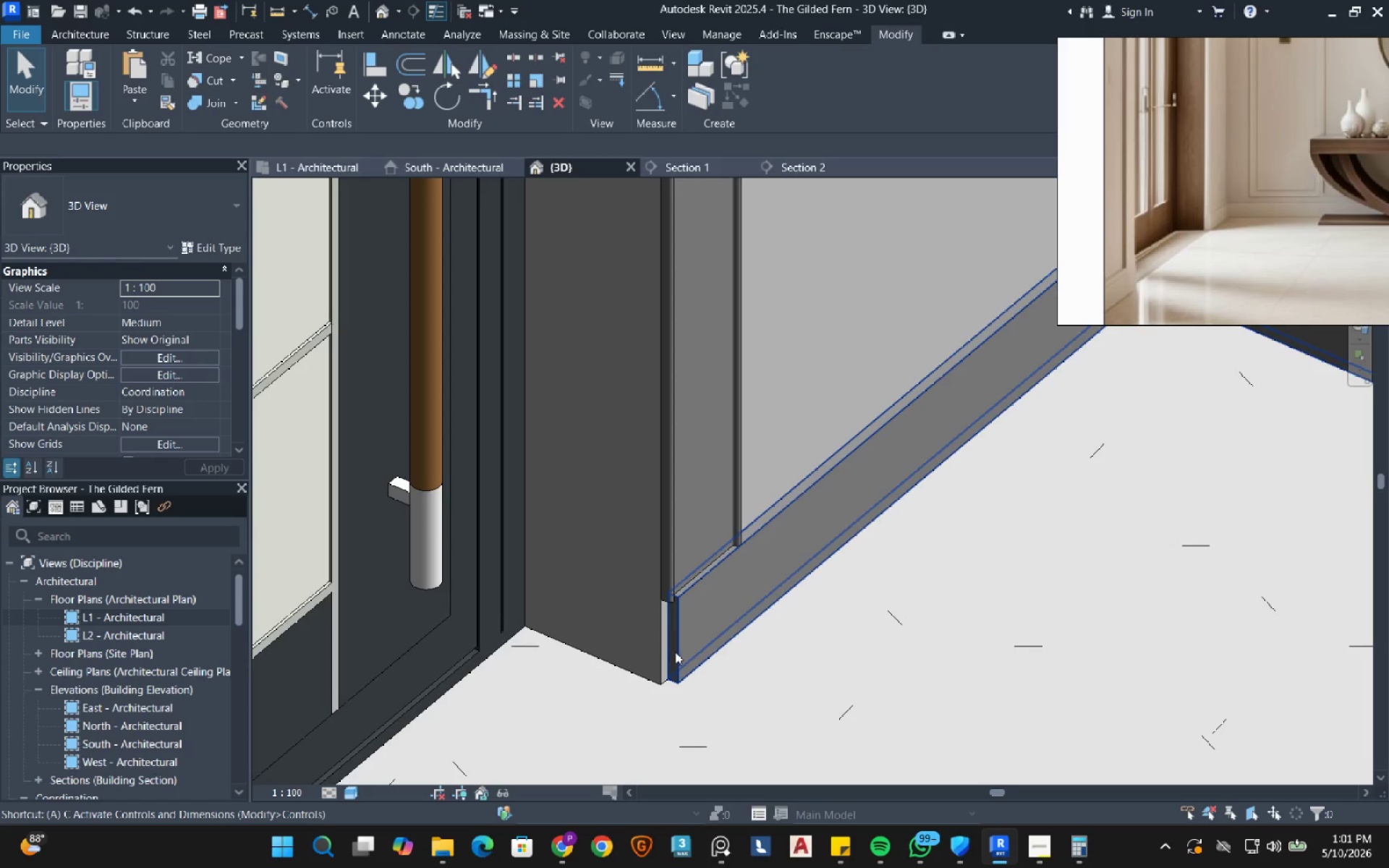 
left_click([626, 639])
 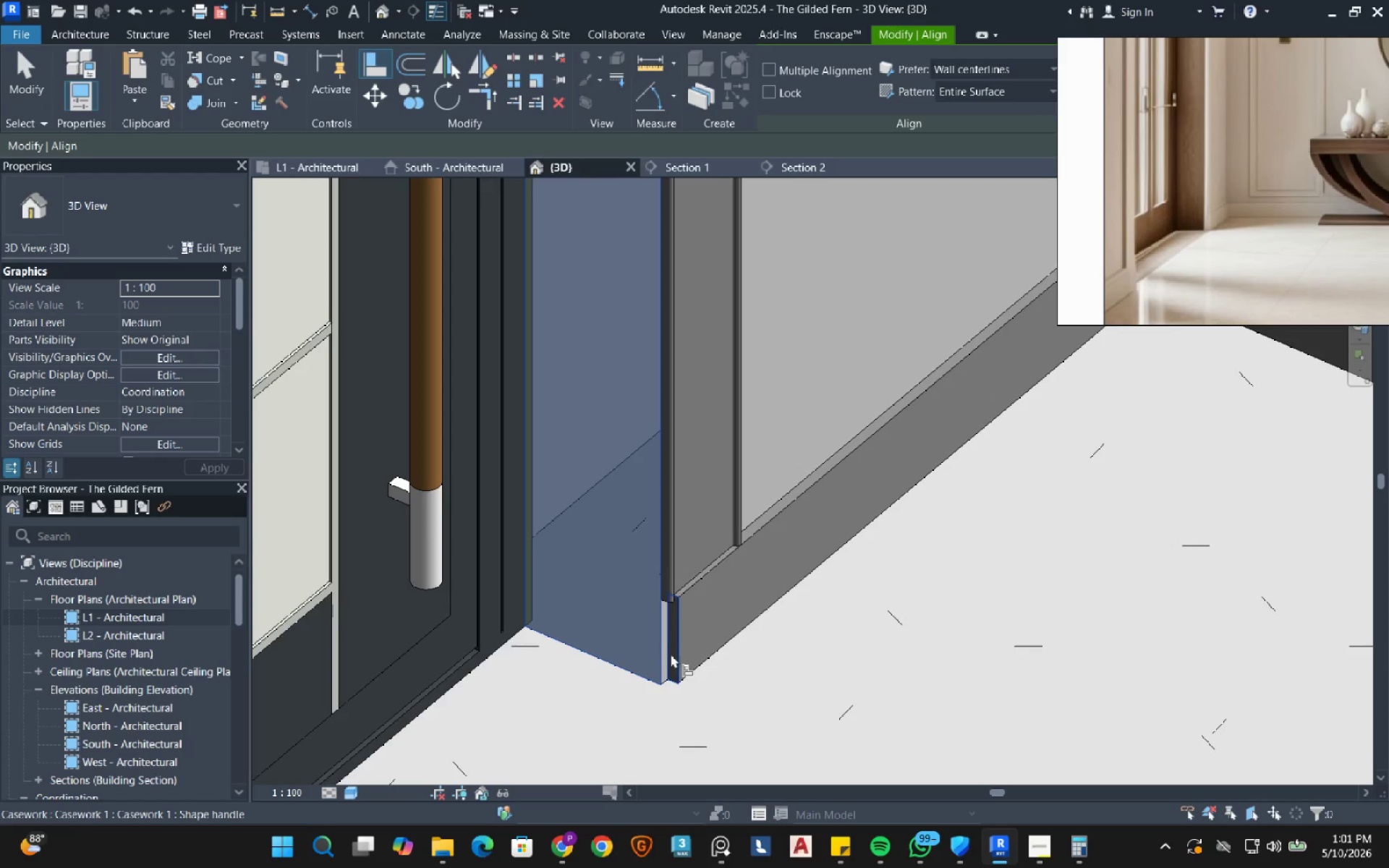 
left_click([674, 656])
 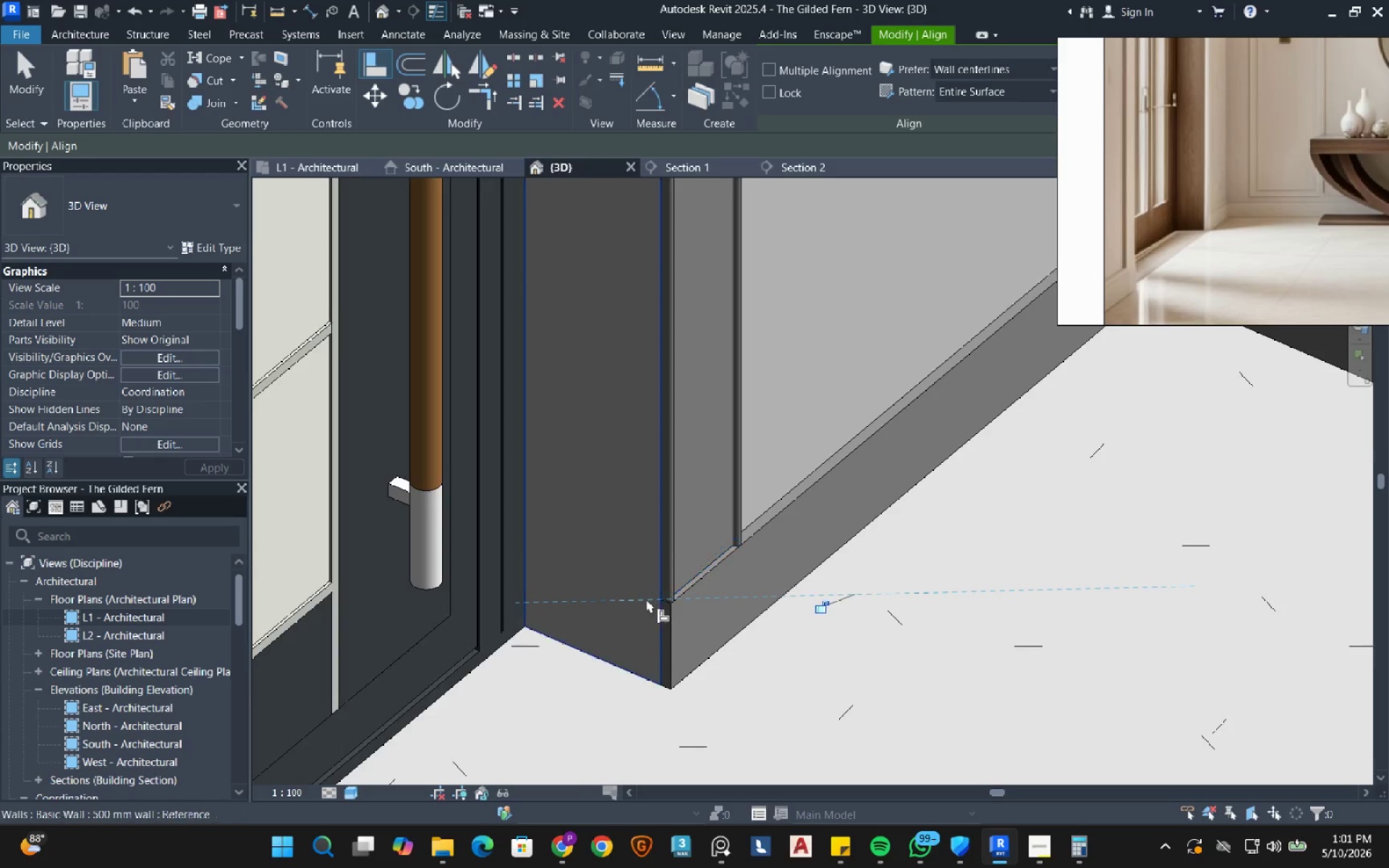 
hold_key(key=ShiftLeft, duration=0.64)
scroll: coordinate [678, 699], scroll_direction: down, amount: 8.0
 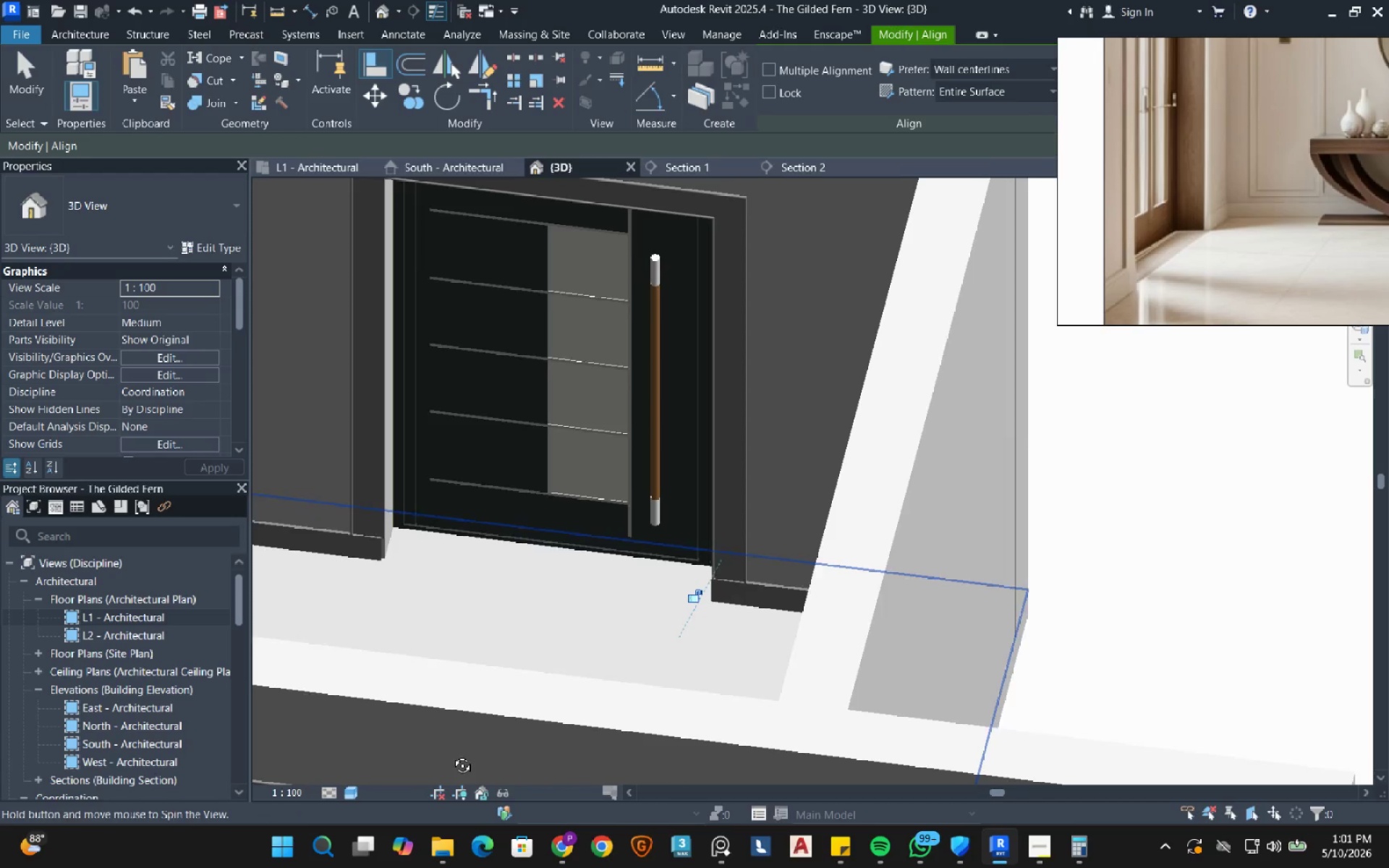 
scroll: coordinate [415, 538], scroll_direction: up, amount: 14.0
 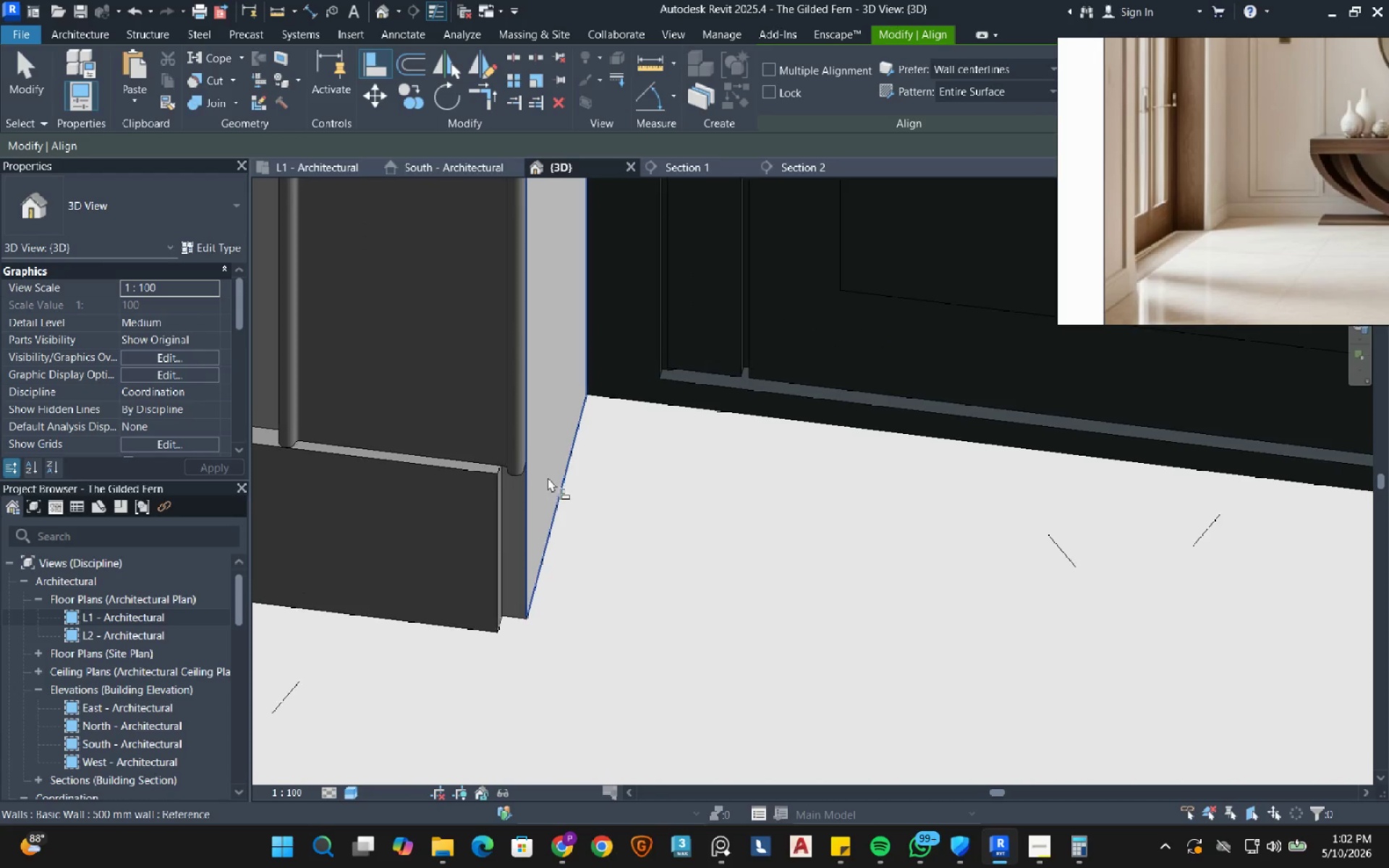 
left_click([548, 476])
 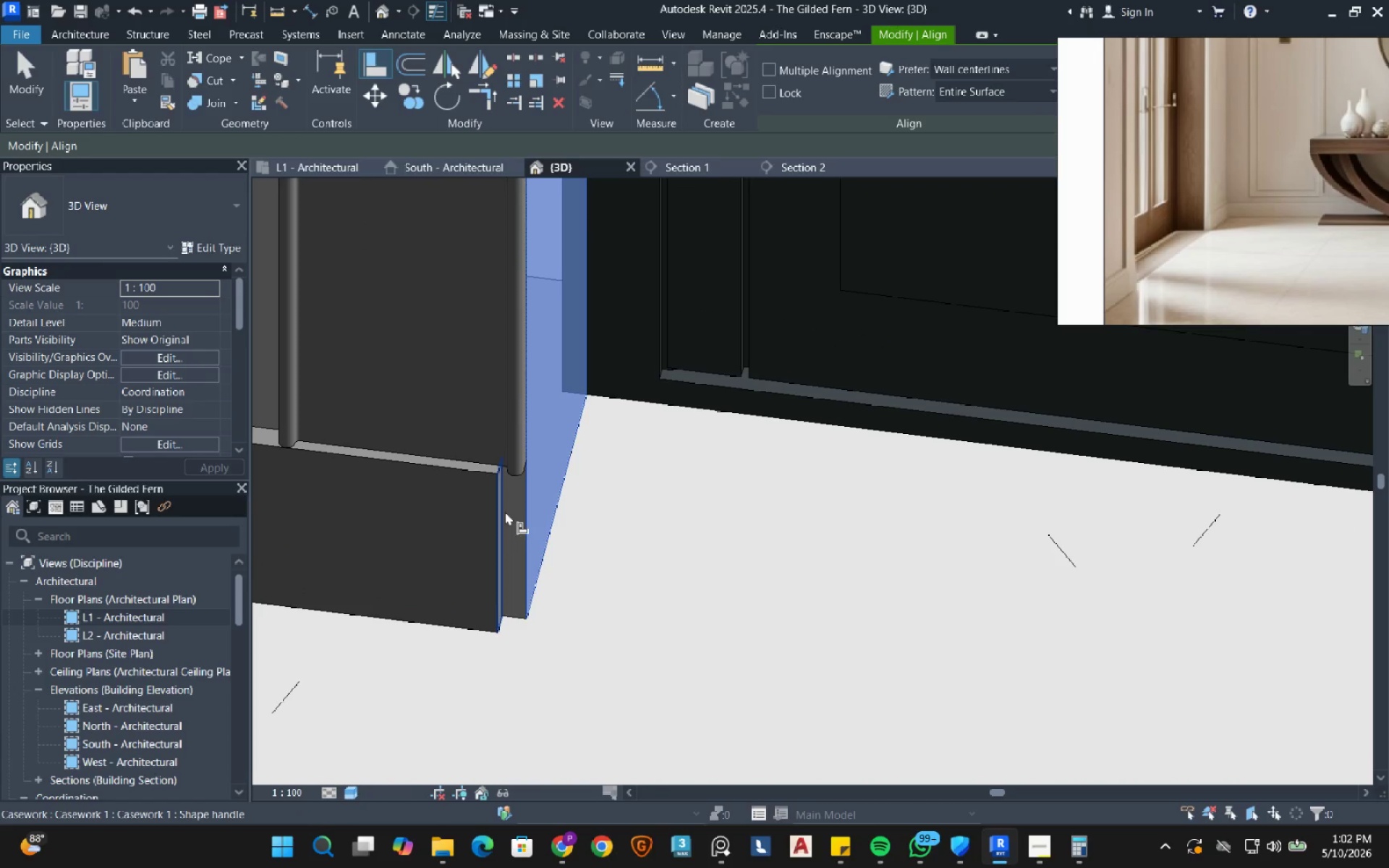 
left_click([505, 511])
 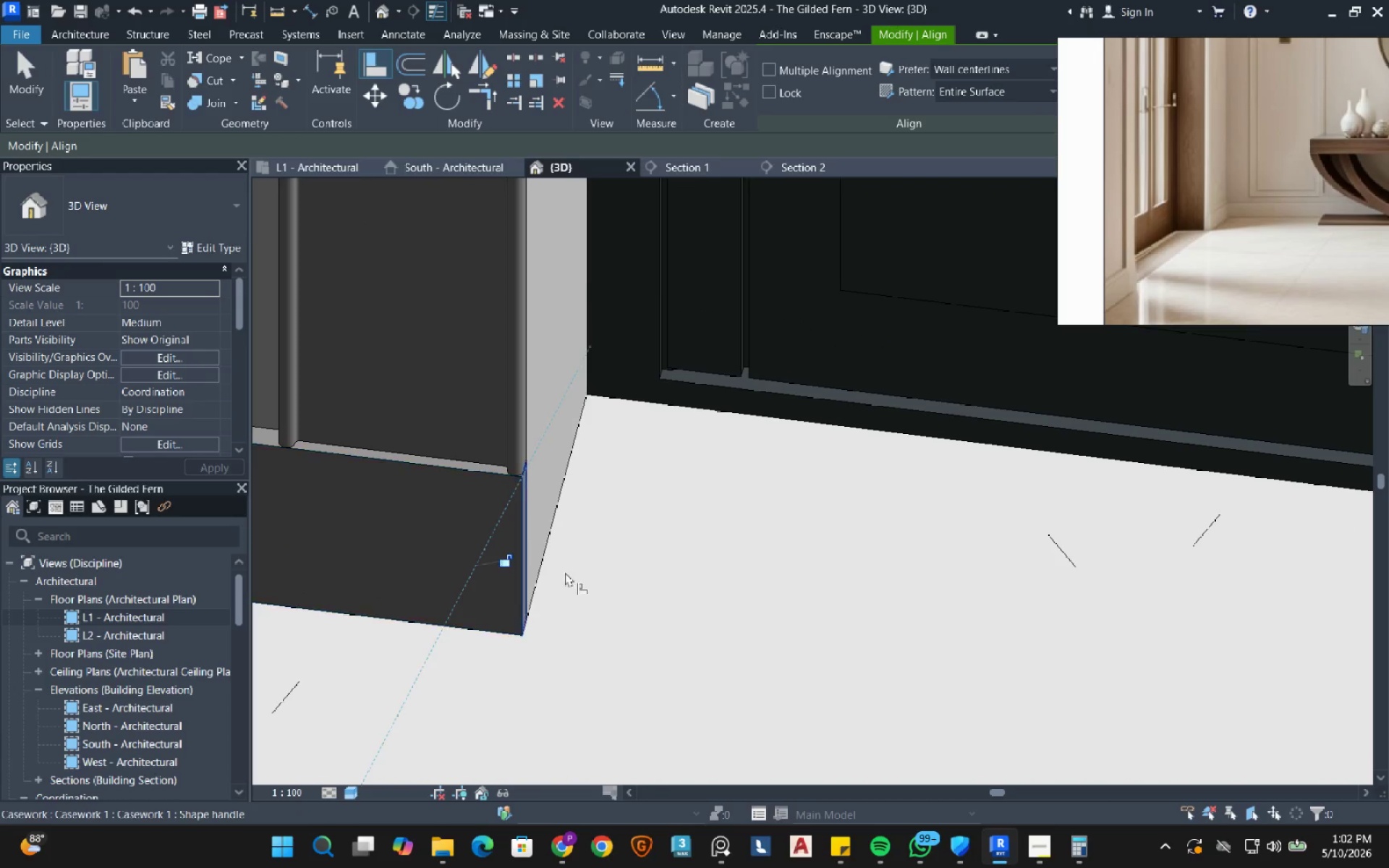 
key(Escape)
 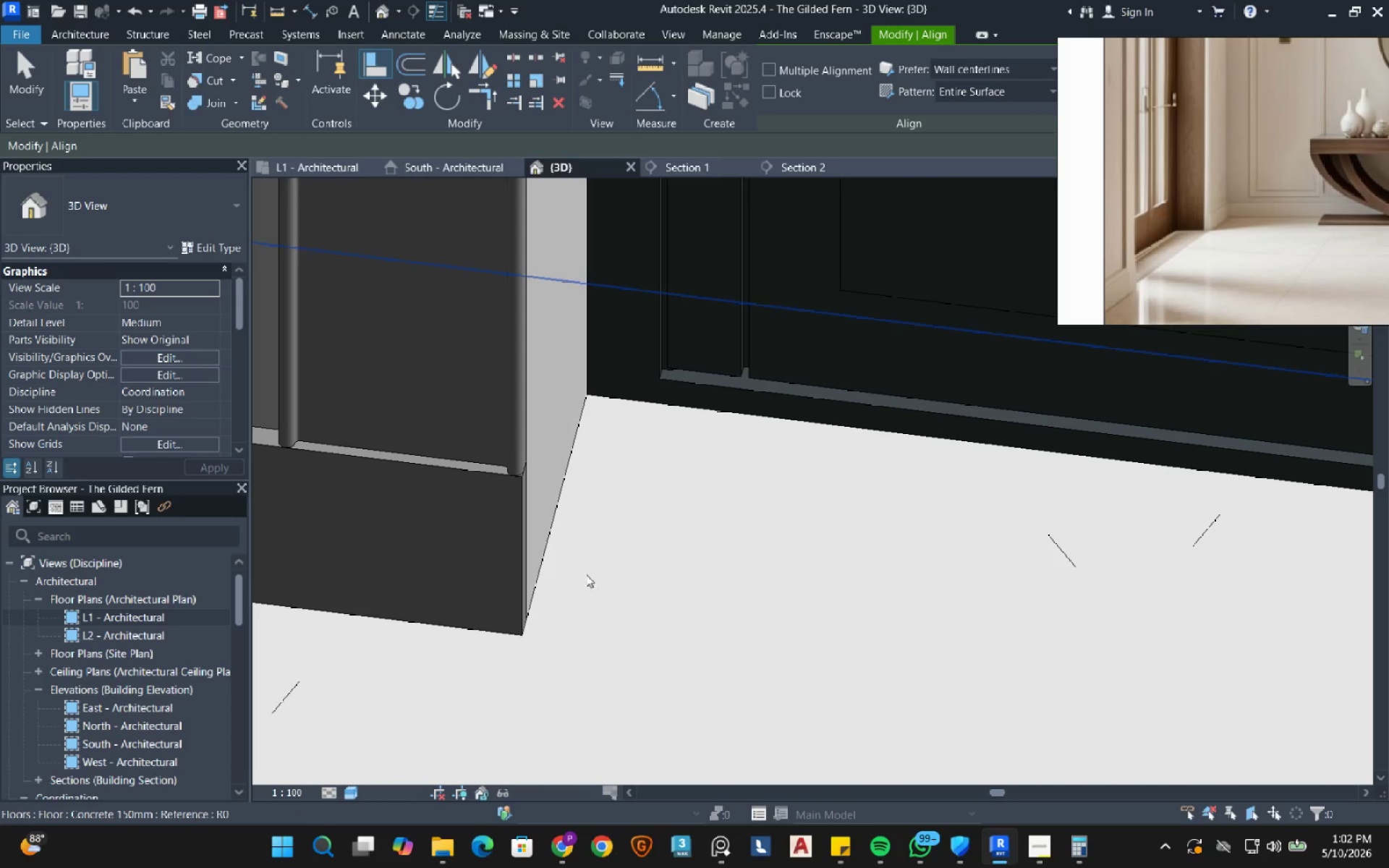 
key(Escape)
 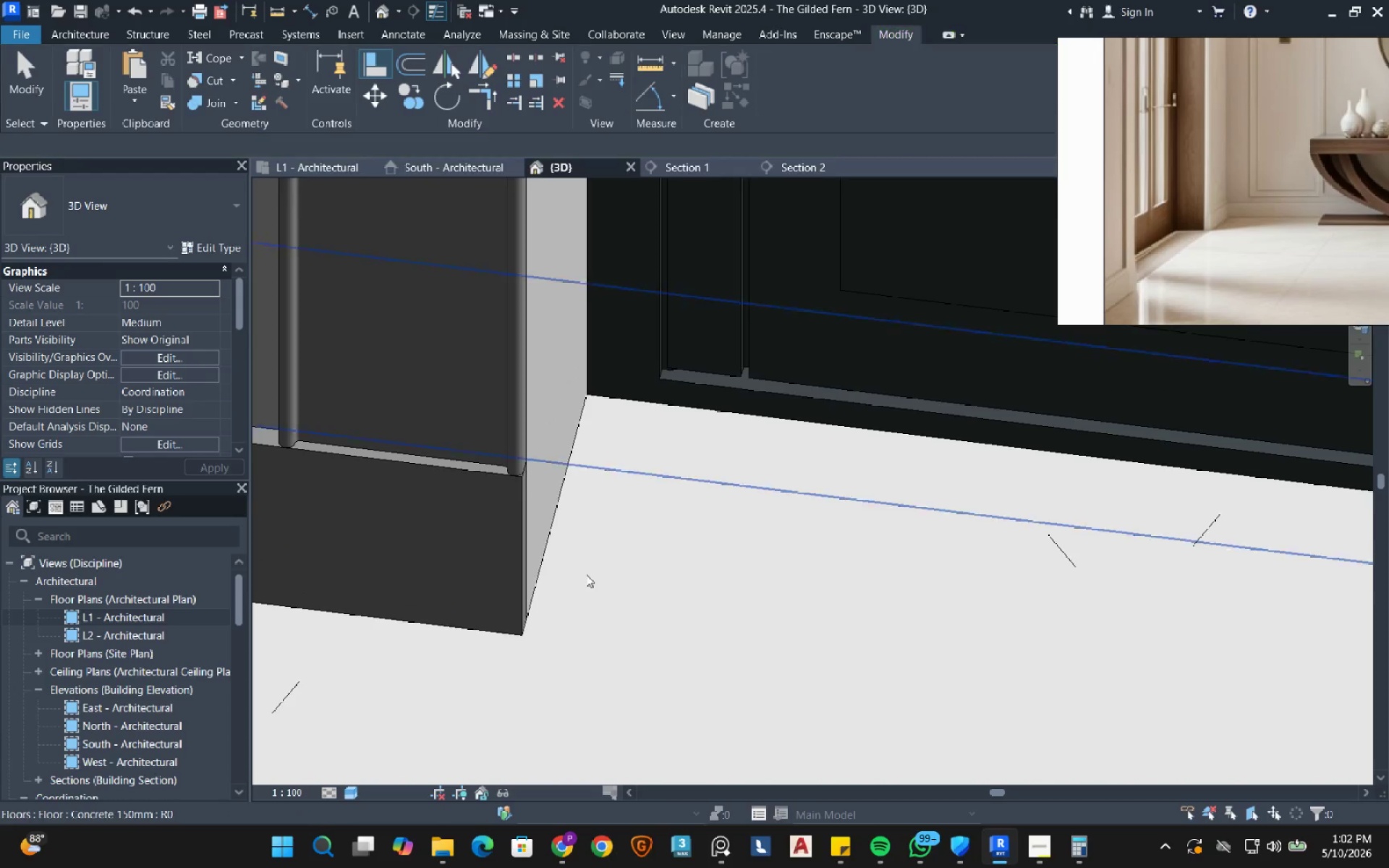 
hold_key(key=ShiftLeft, duration=0.73)
 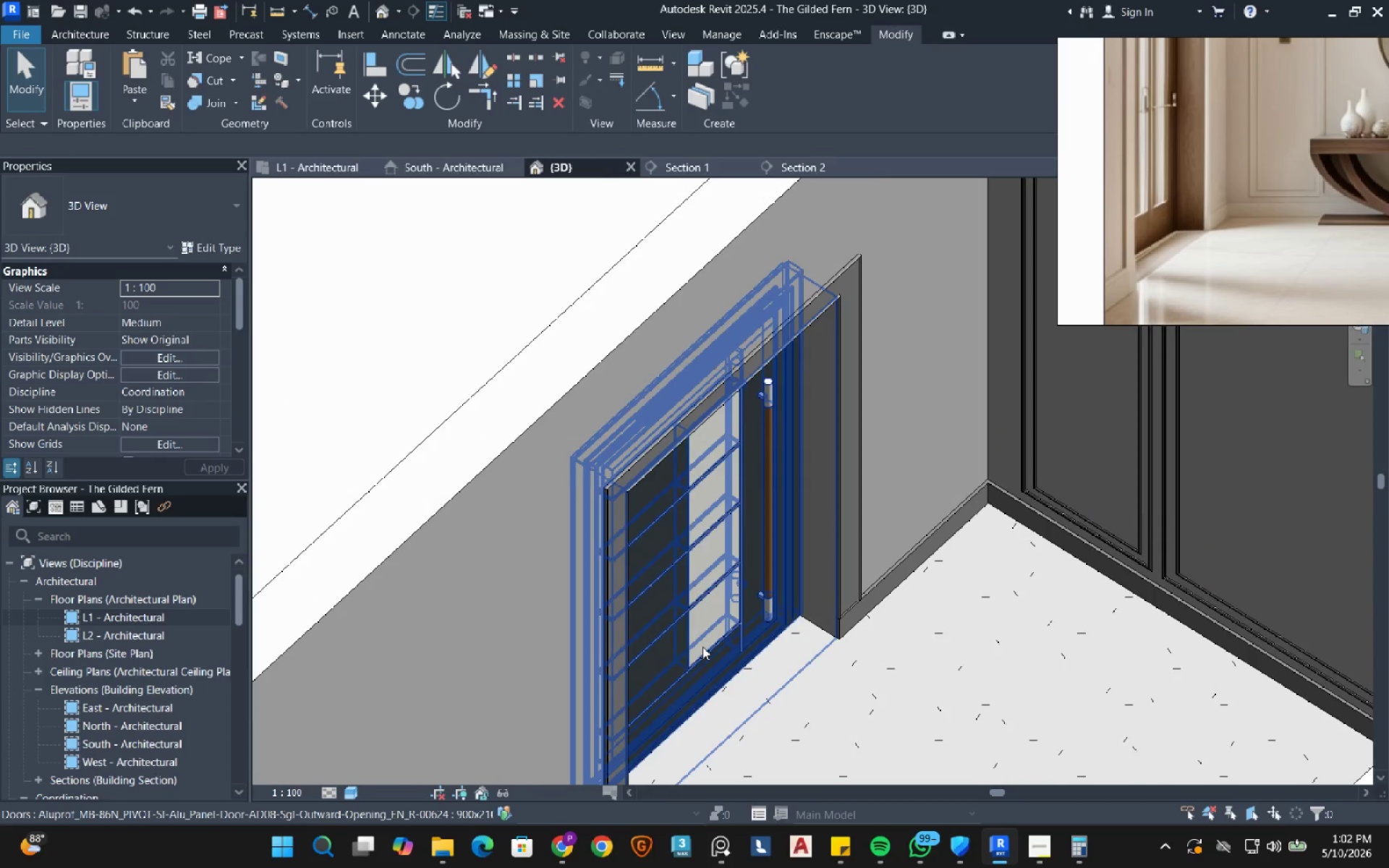 
scroll: coordinate [702, 647], scroll_direction: down, amount: 18.0
 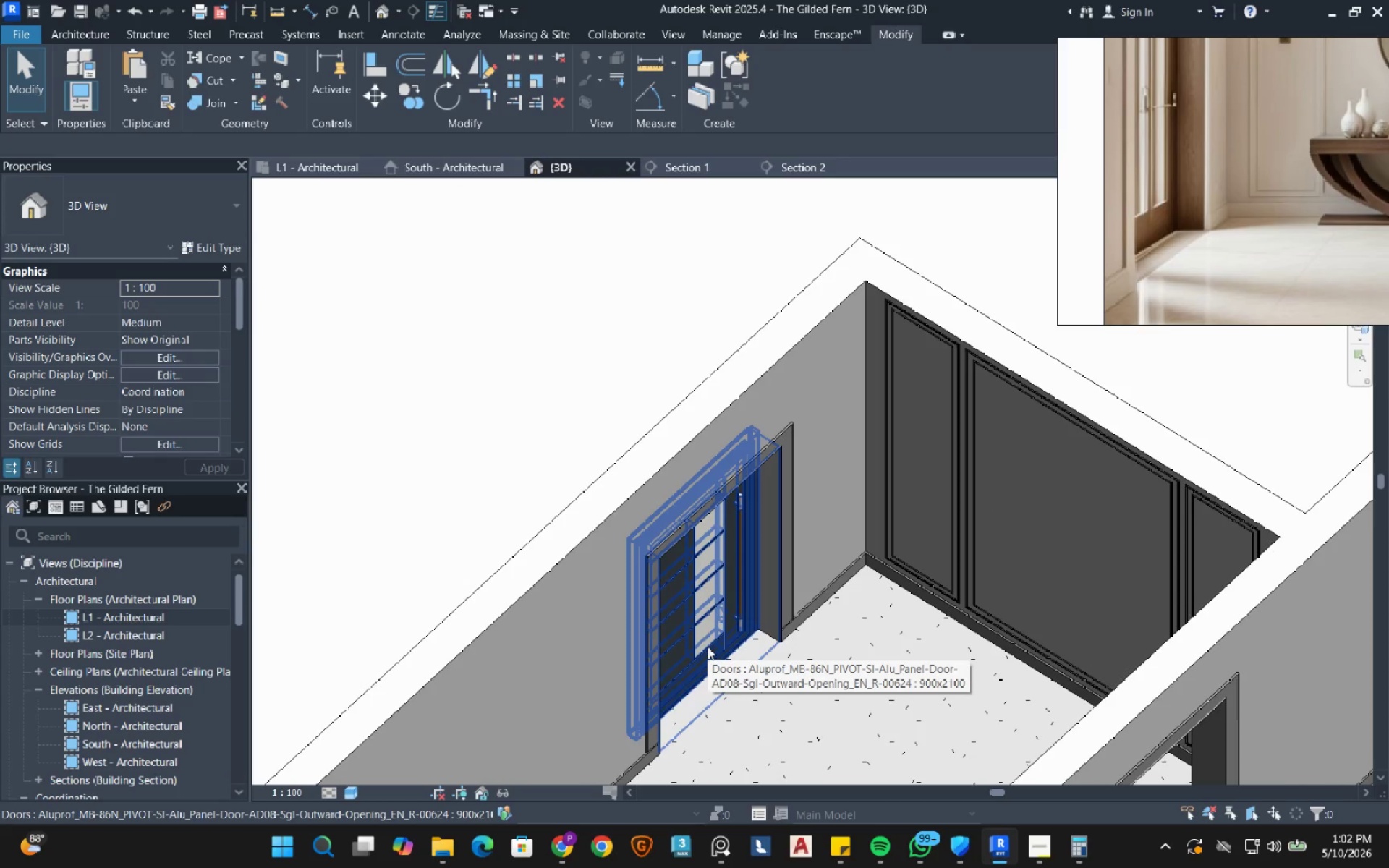 
wait(13.9)
 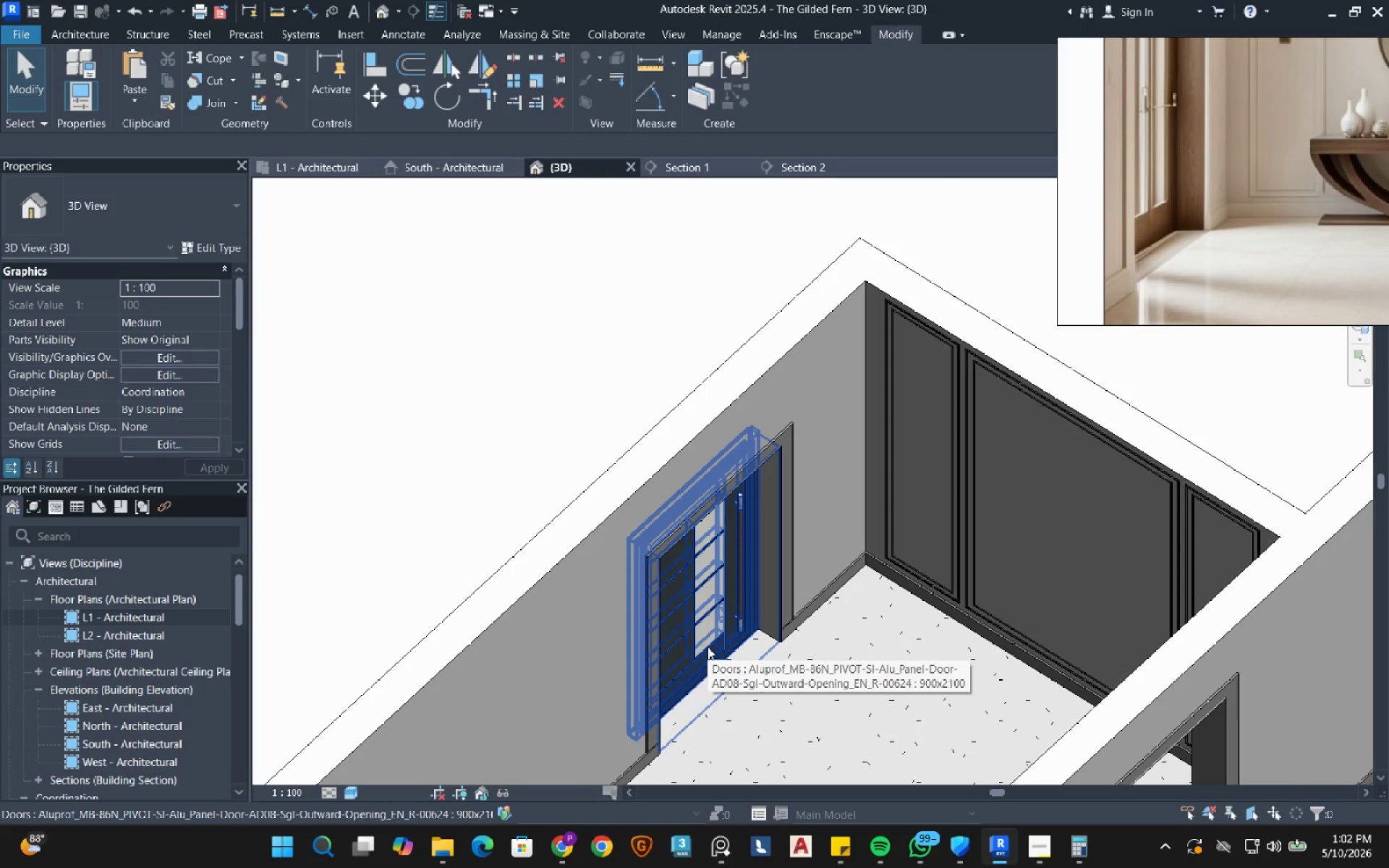 
scroll: coordinate [658, 310], scroll_direction: down, amount: 3.0
 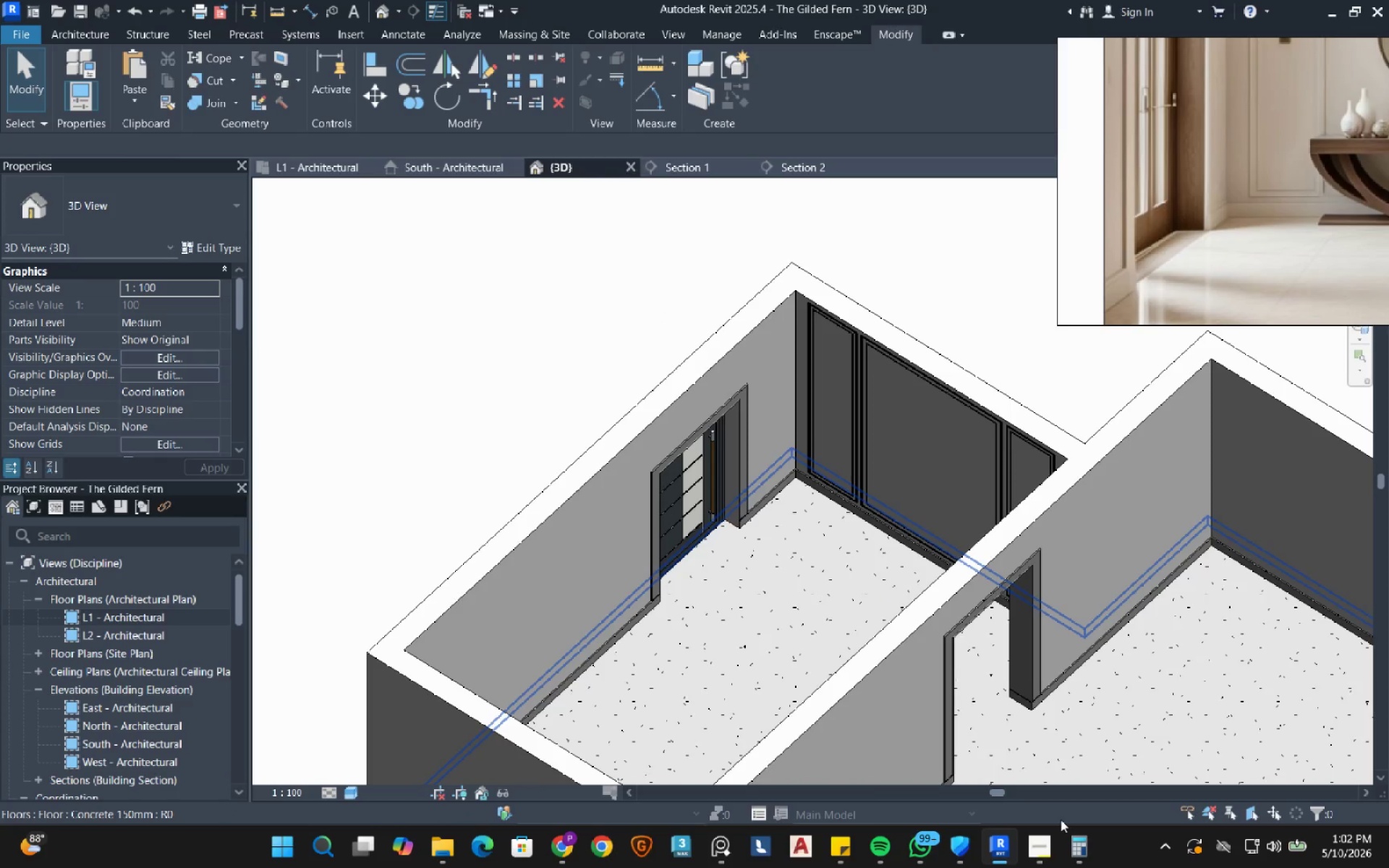 
left_click([1038, 849])